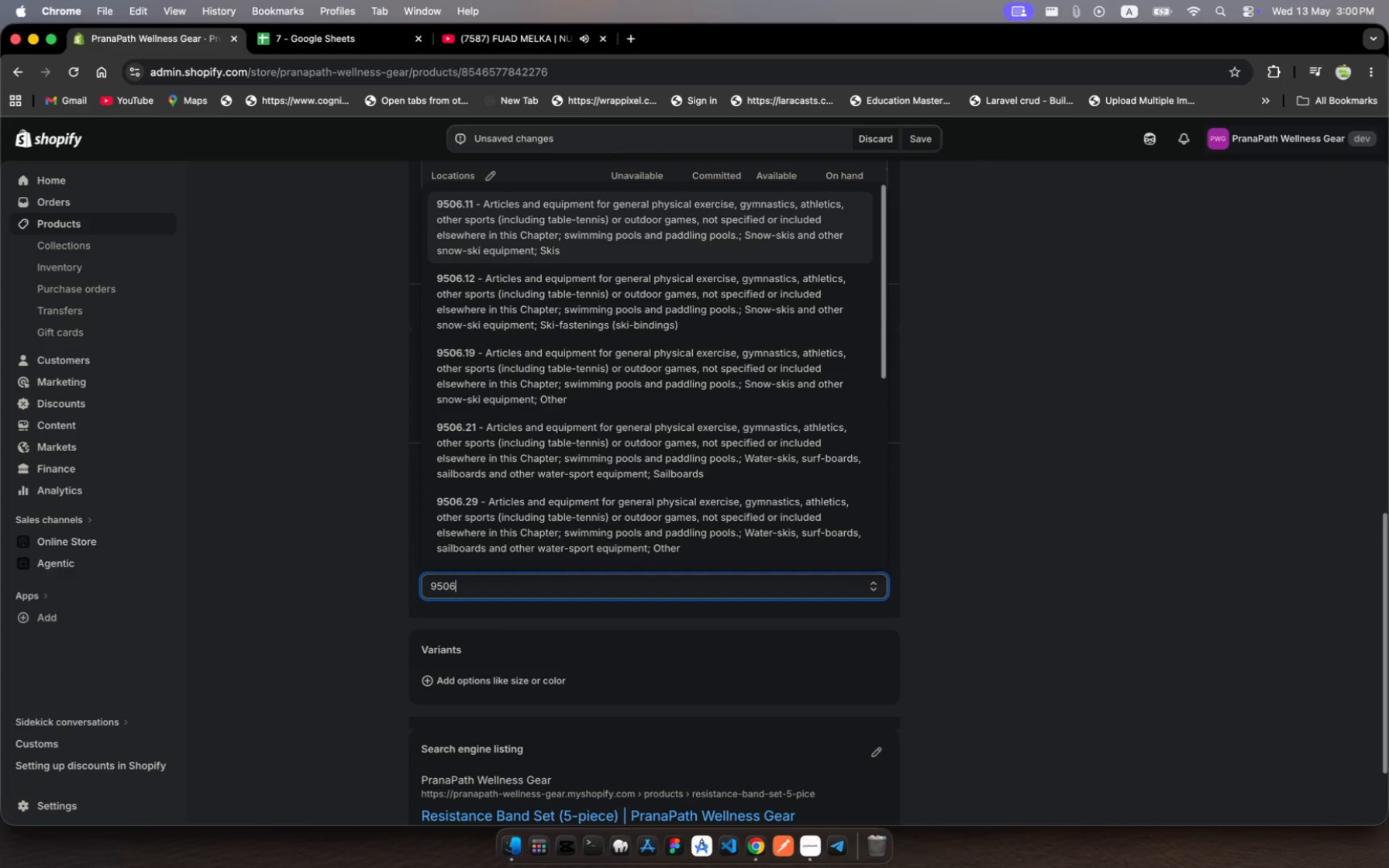 
type(9100)
 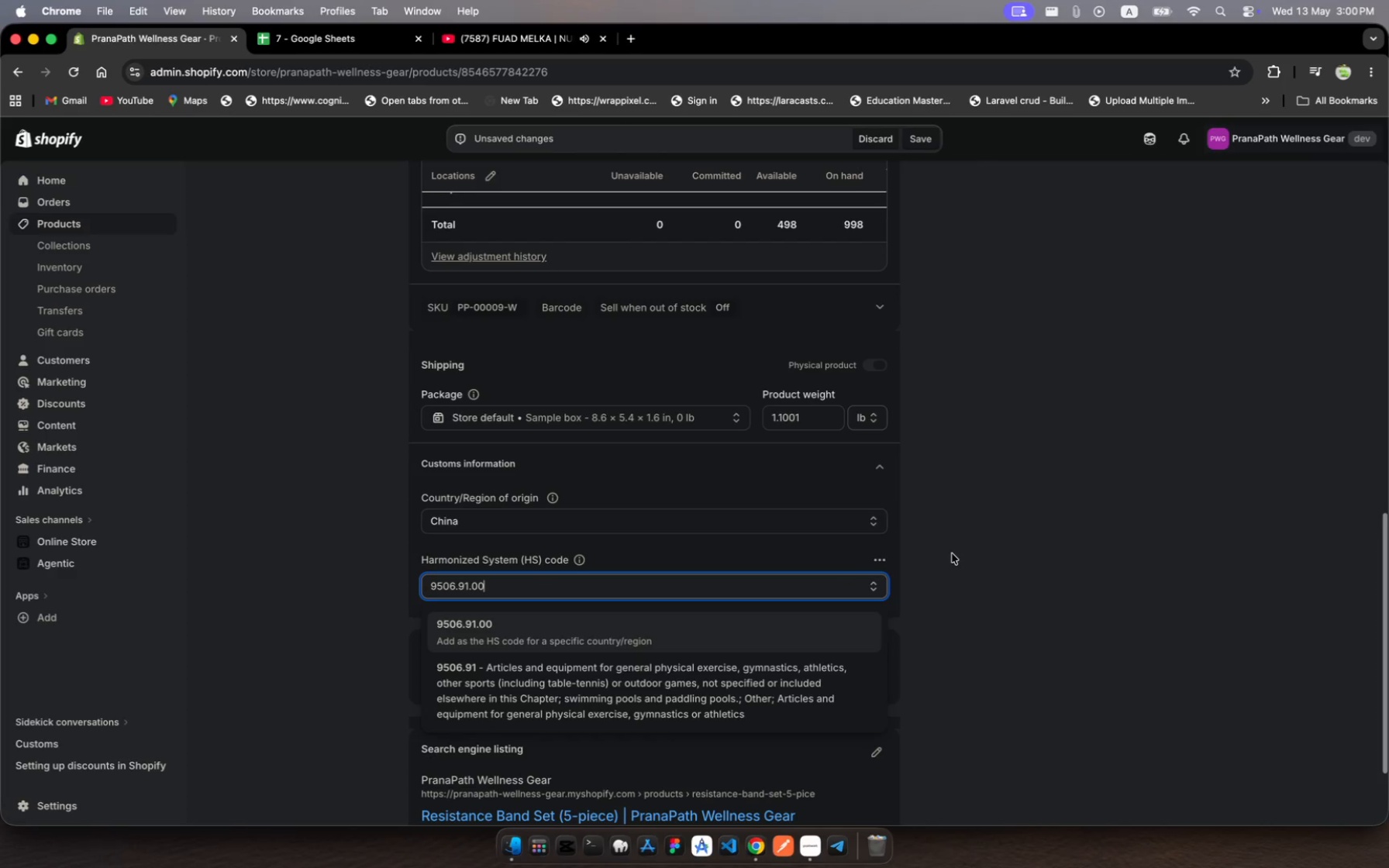 
wait(5.44)
 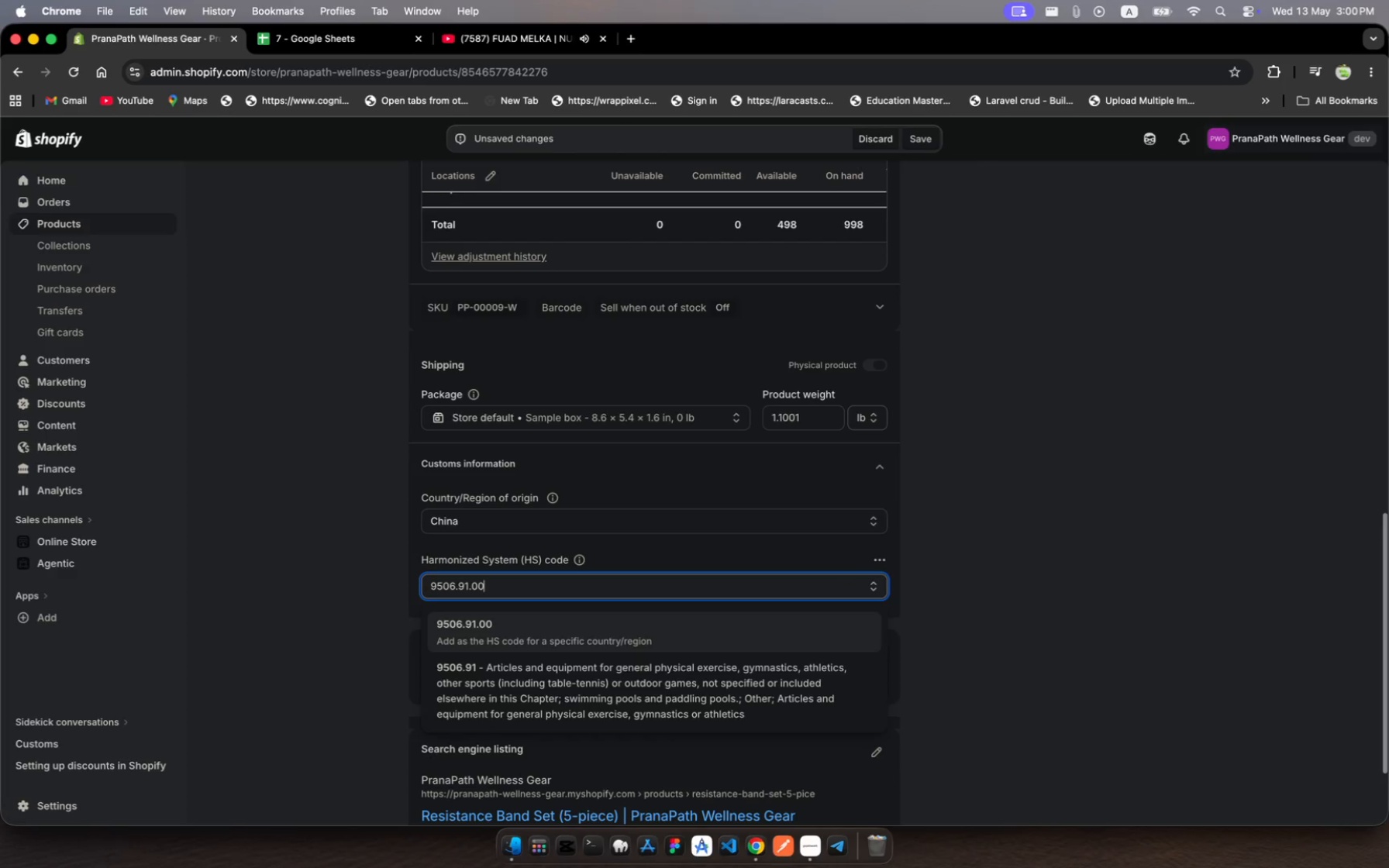 
left_click([920, 146])
 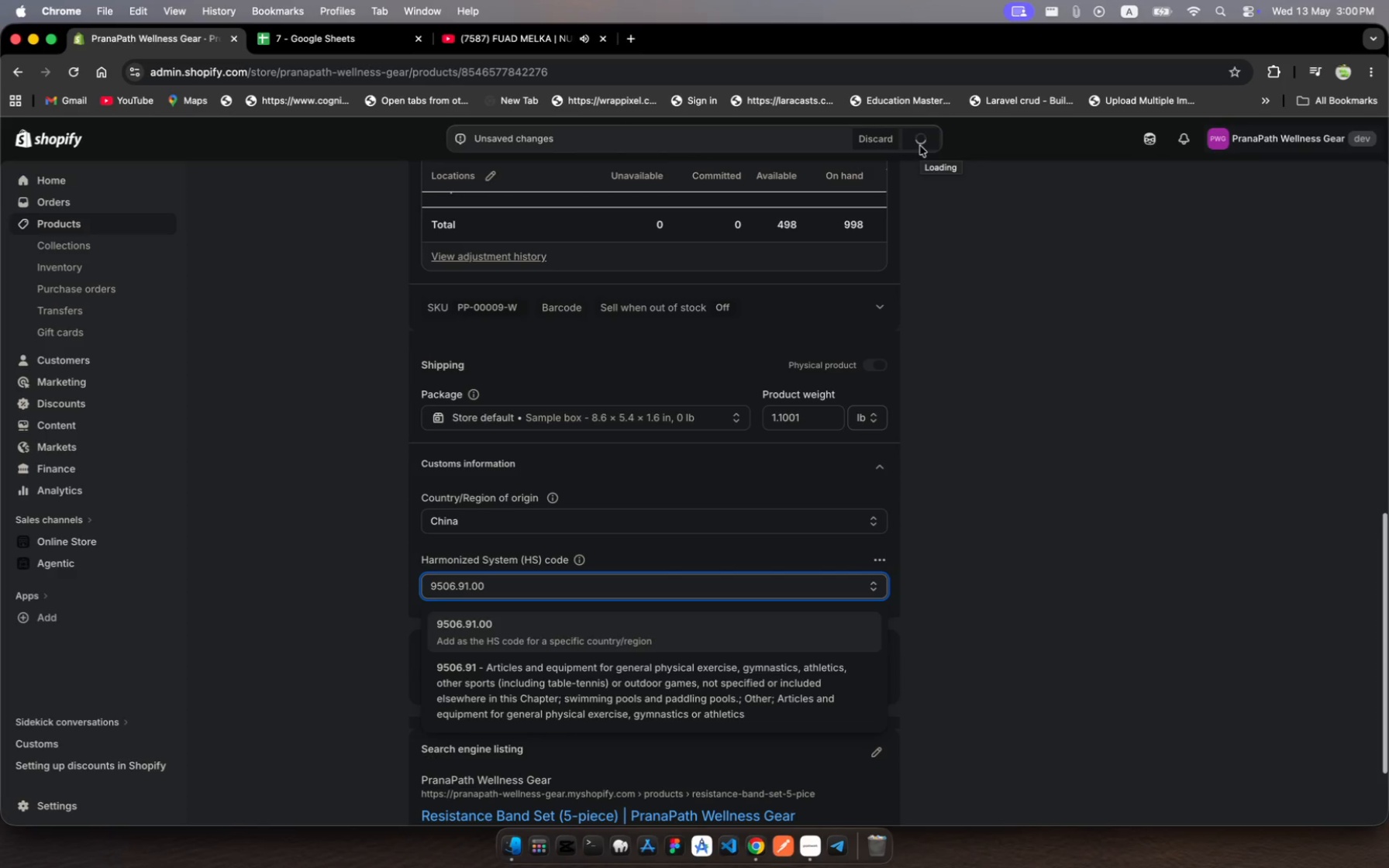 
wait(8.24)
 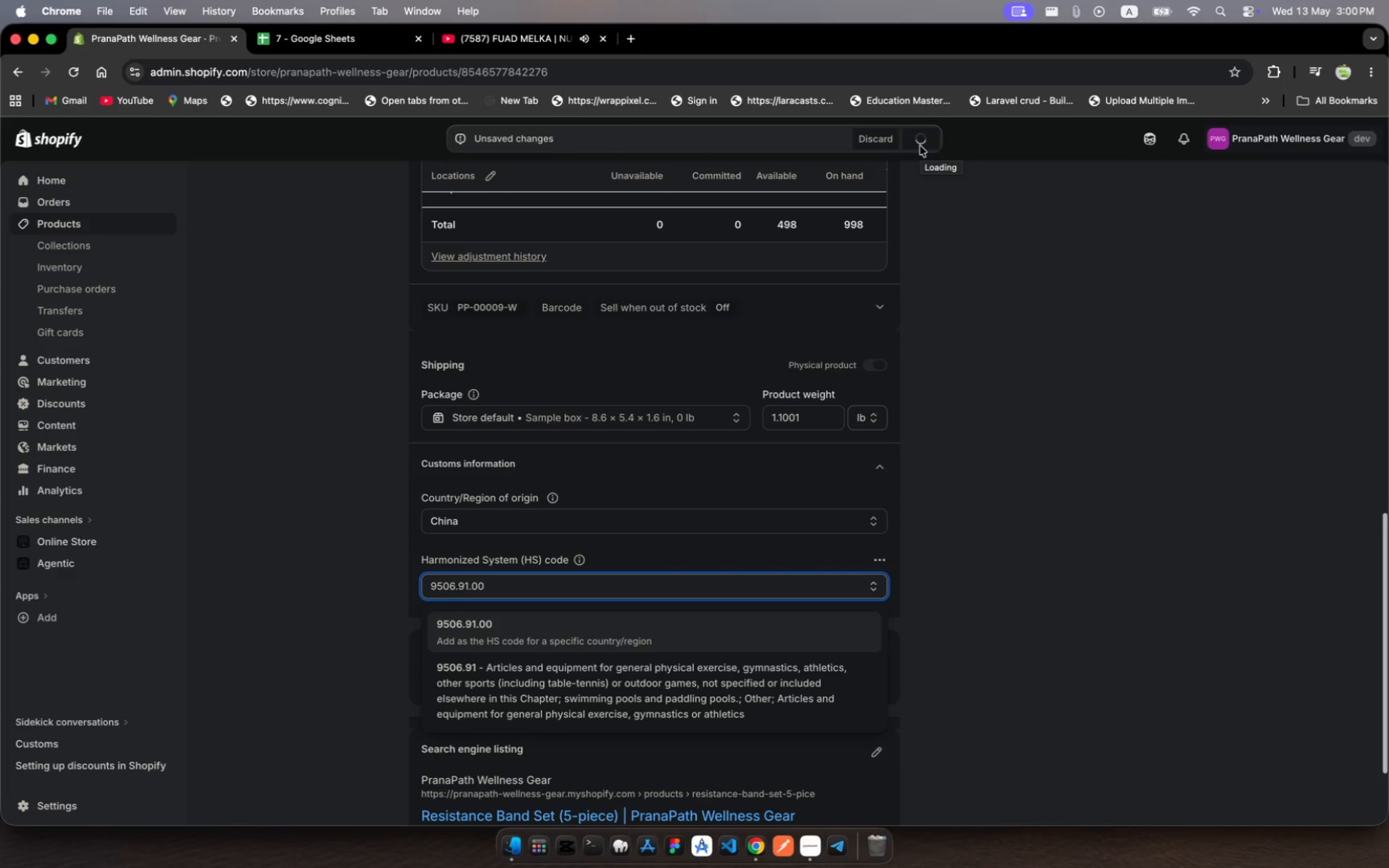 
left_click([83, 223])
 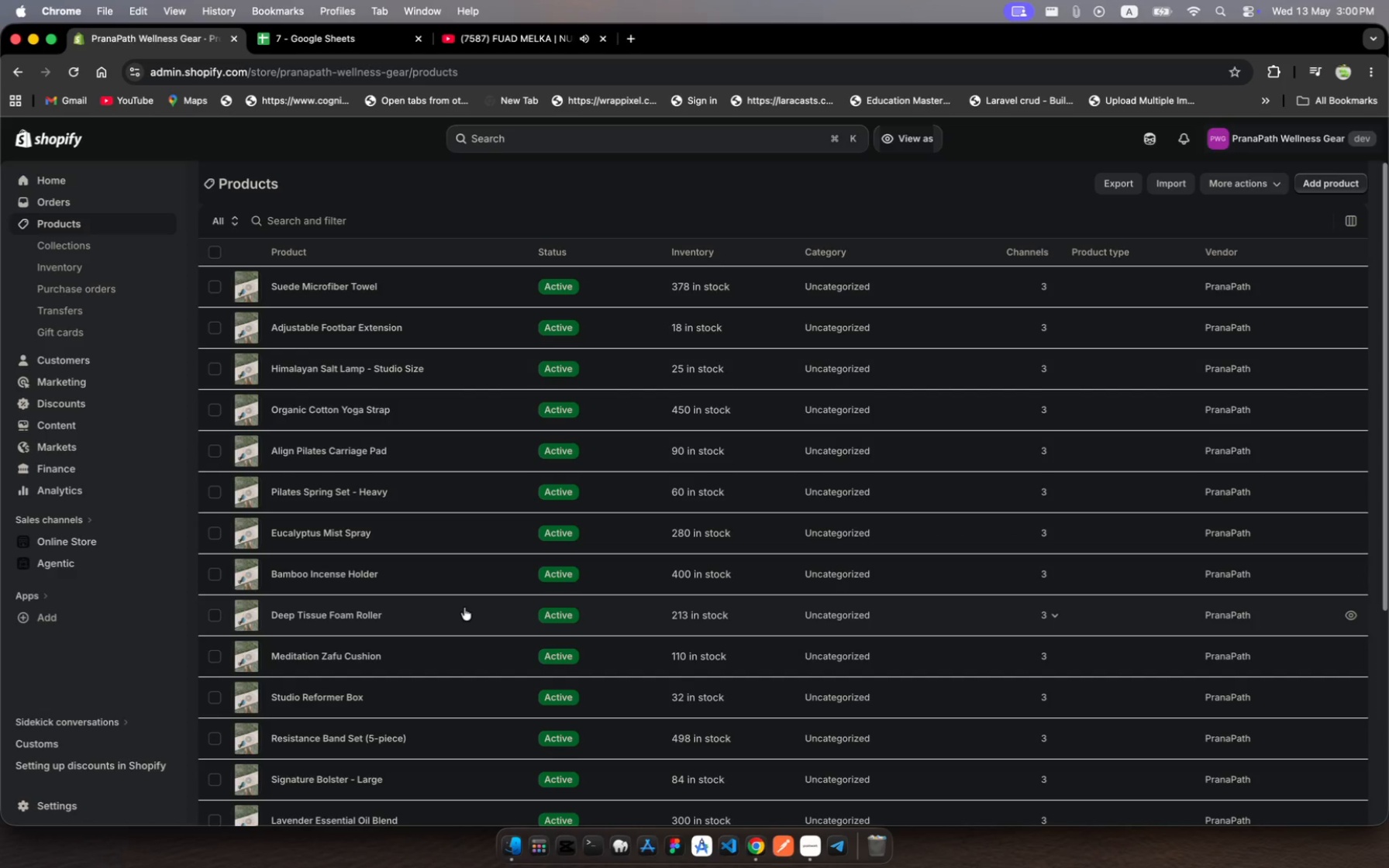 
wait(15.92)
 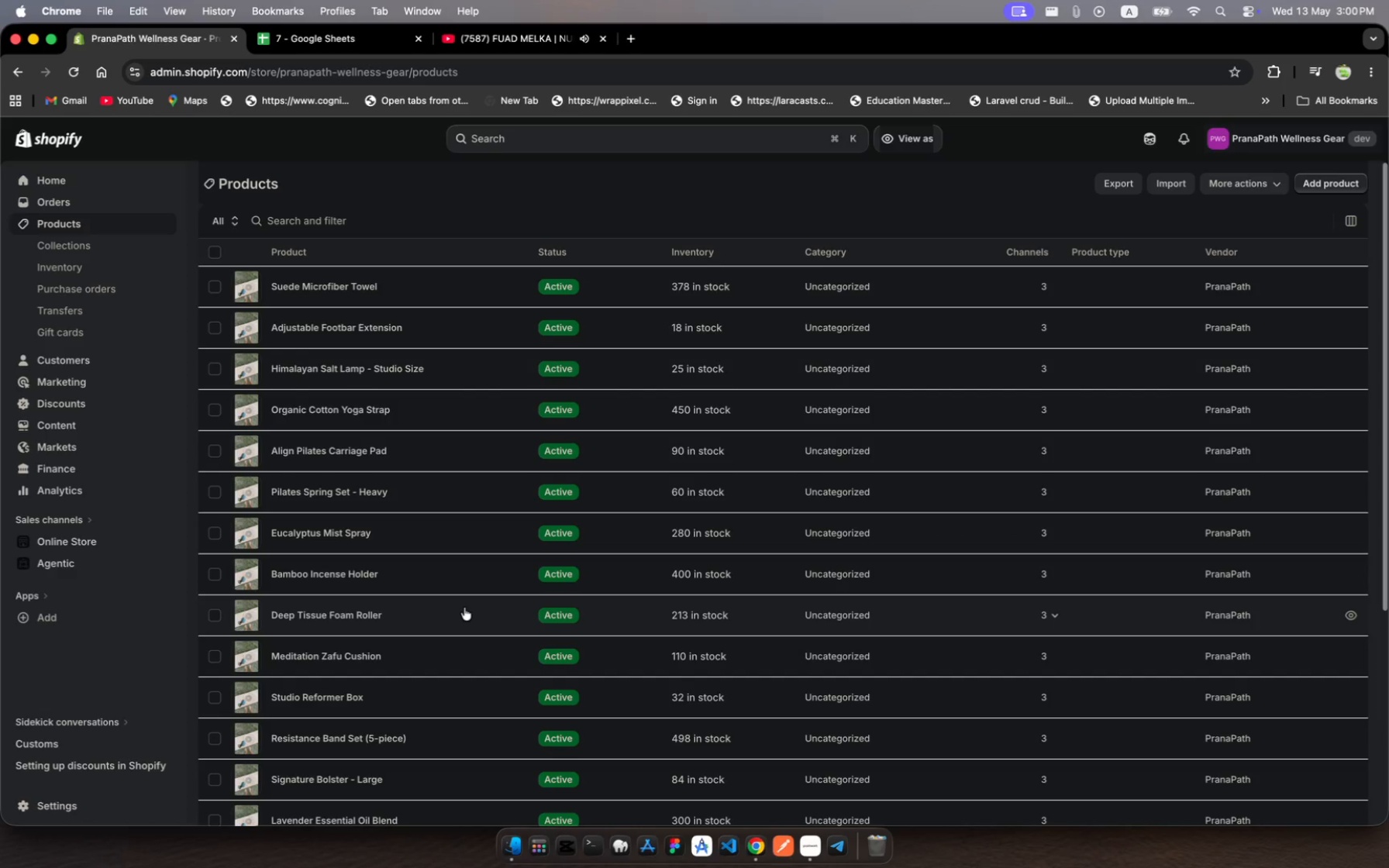 
left_click([467, 700])
 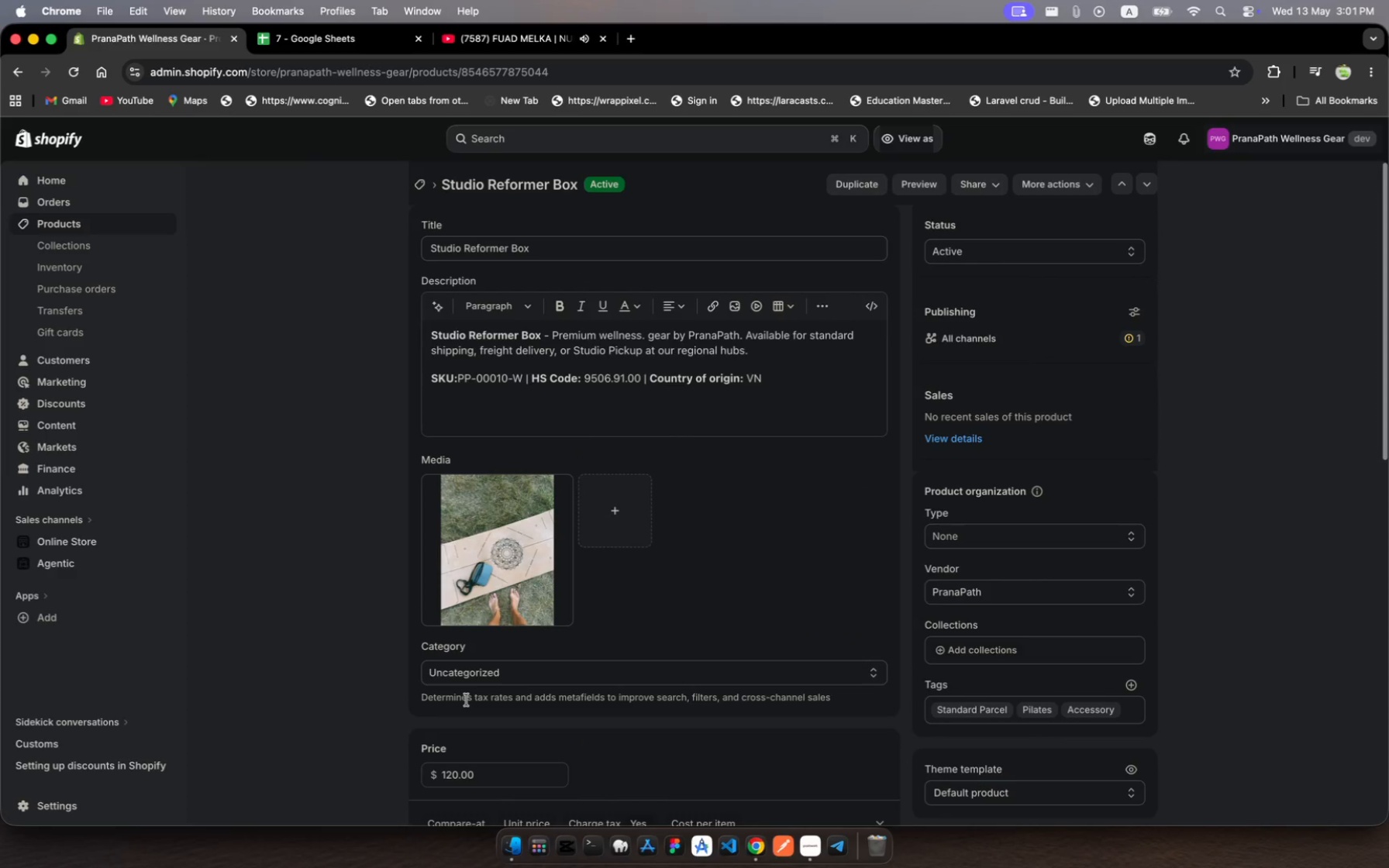 
wait(5.69)
 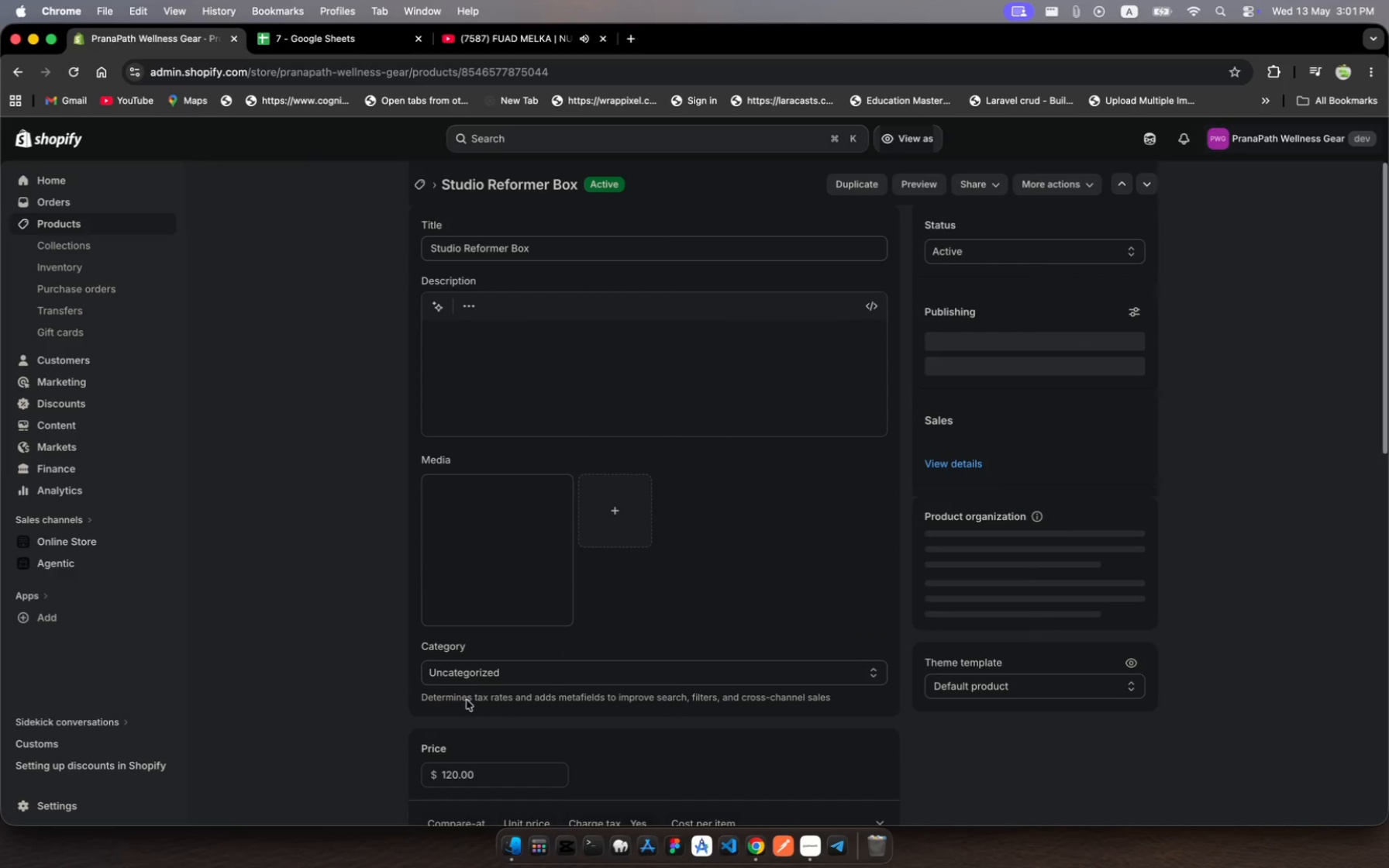 
scroll: coordinate [598, 687], scroll_direction: down, amount: 92.0
 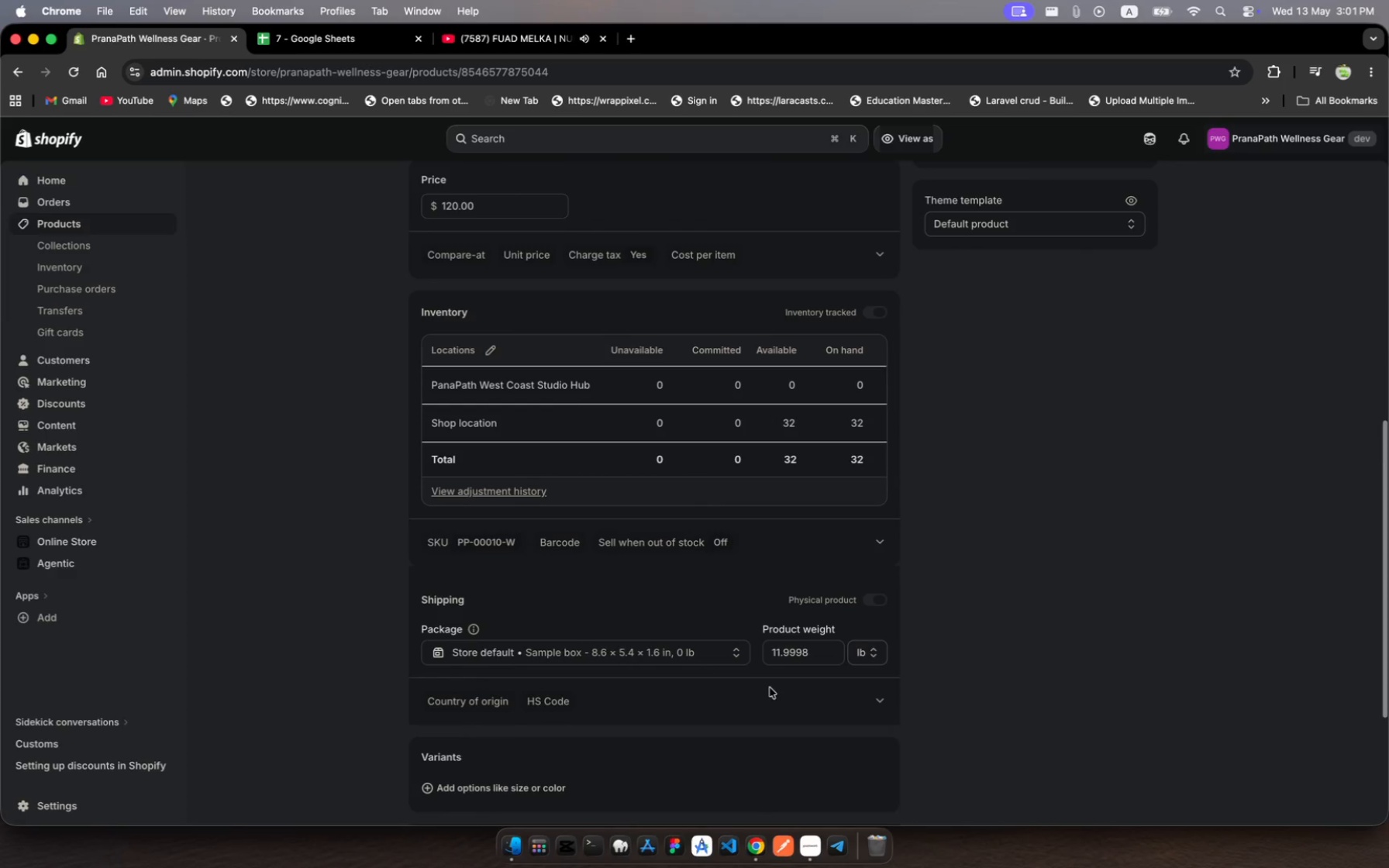 
left_click([880, 706])
 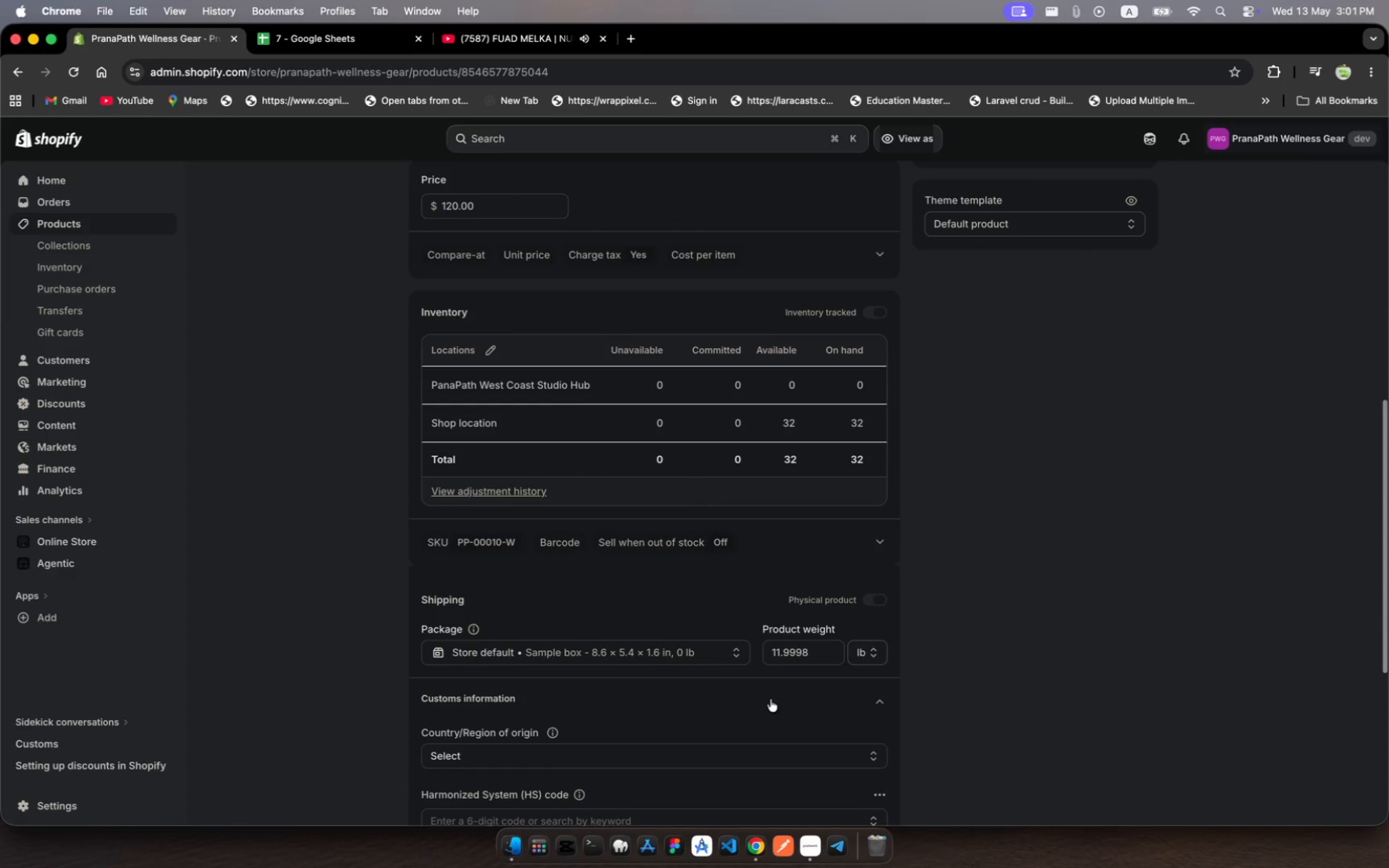 
scroll: coordinate [761, 707], scroll_direction: down, amount: 8.0
 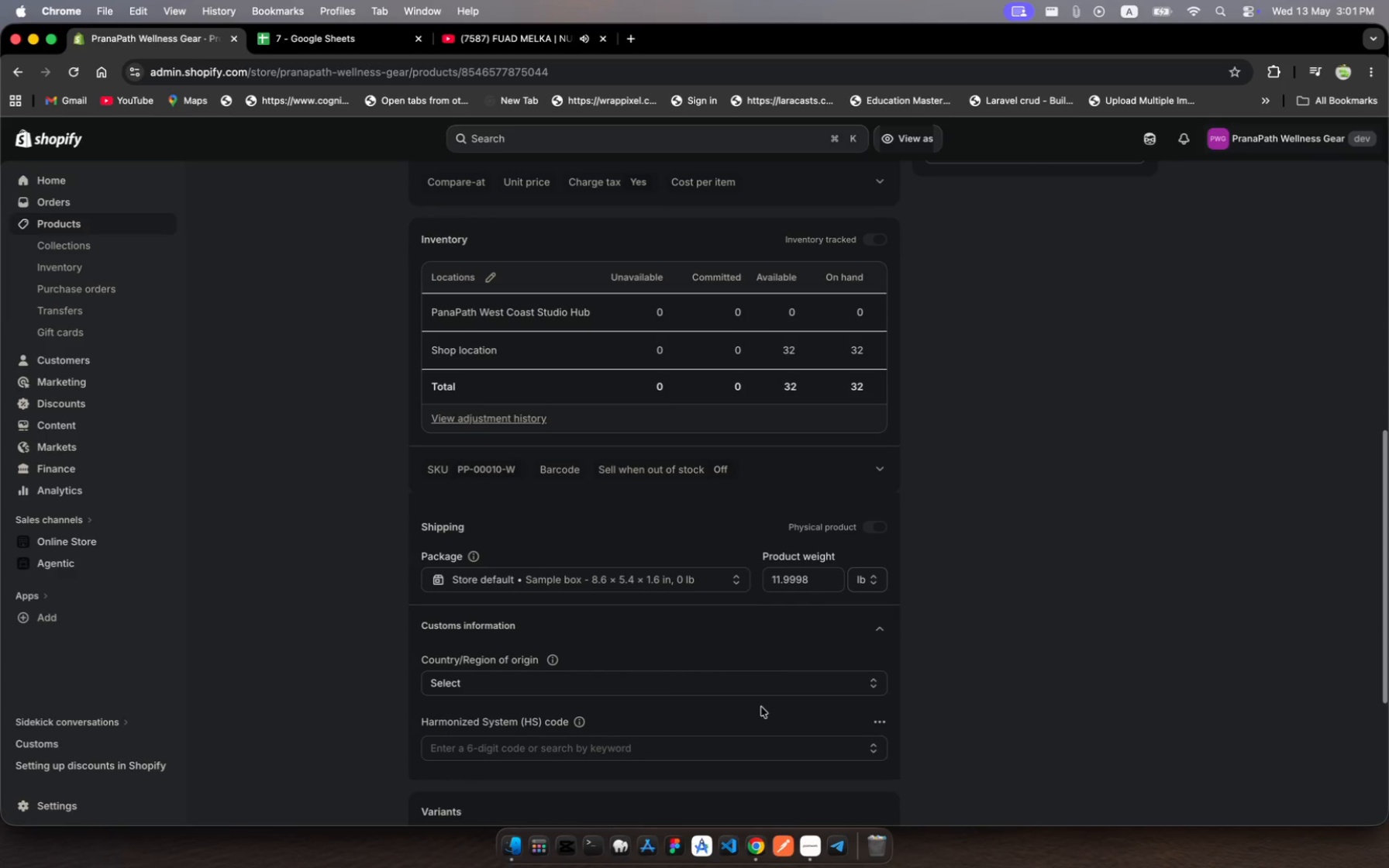 
scroll: coordinate [758, 664], scroll_direction: up, amount: 41.0
 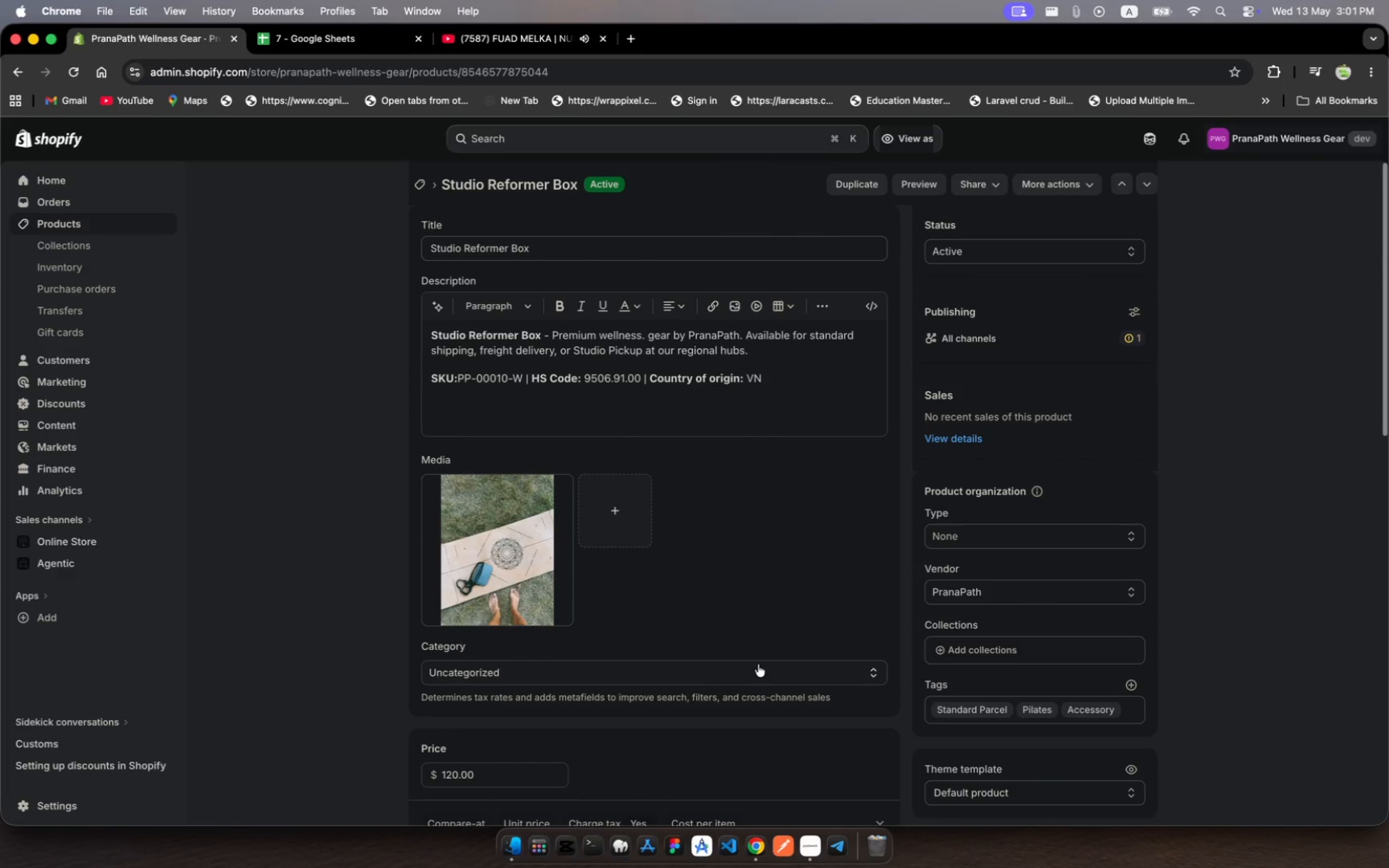 
wait(7.97)
 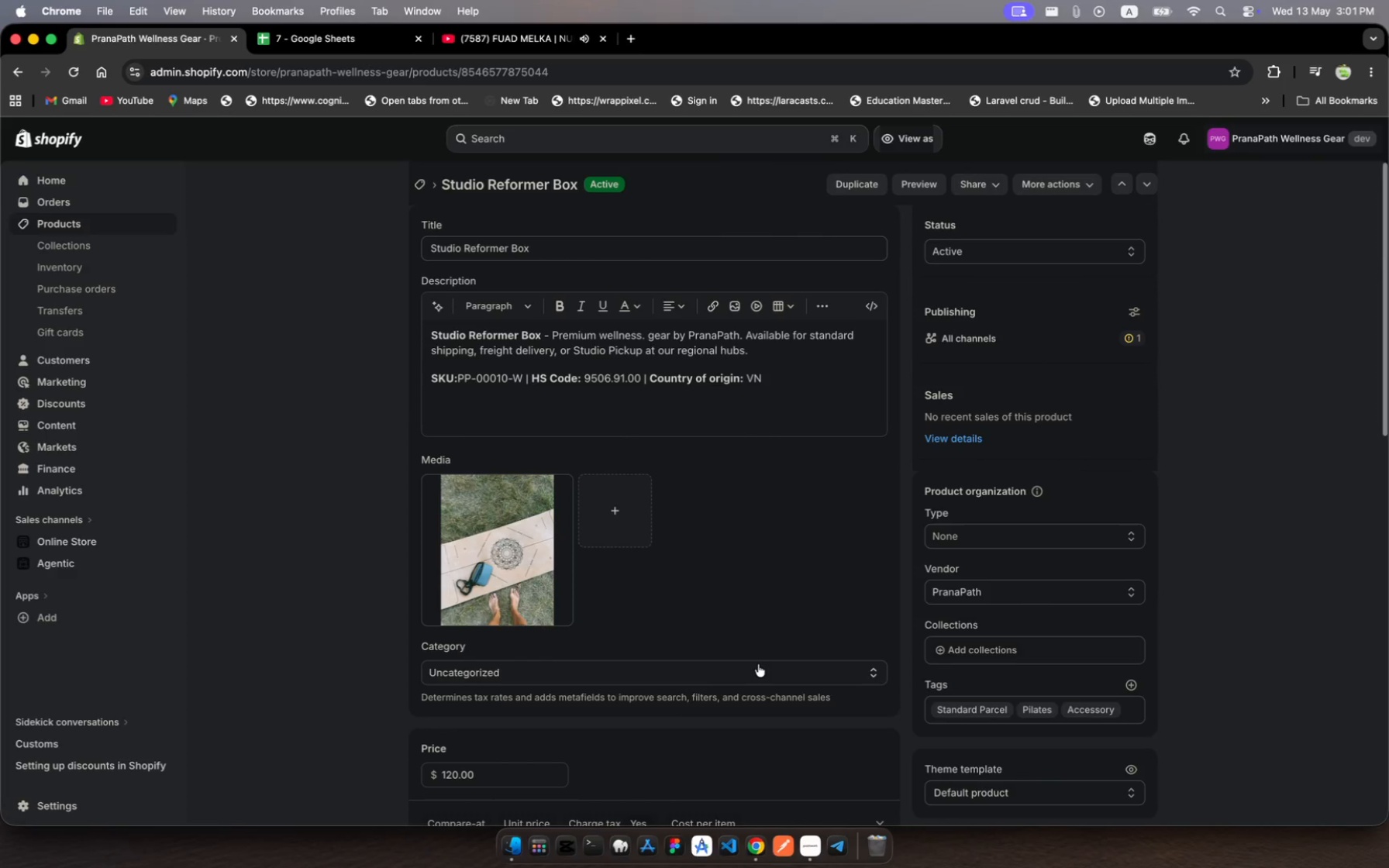 
scroll: coordinate [729, 543], scroll_direction: down, amount: 59.0
 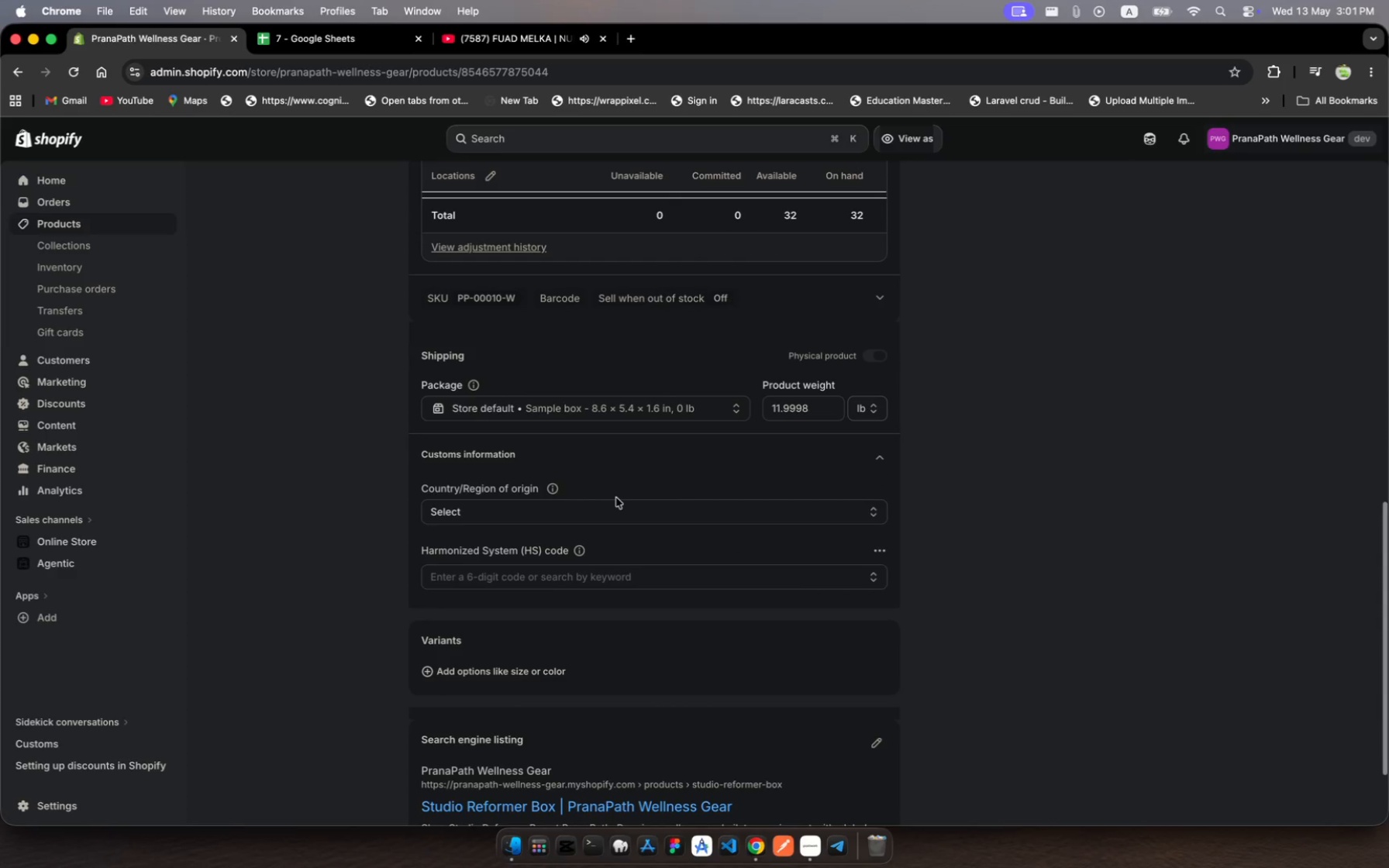 
wait(7.05)
 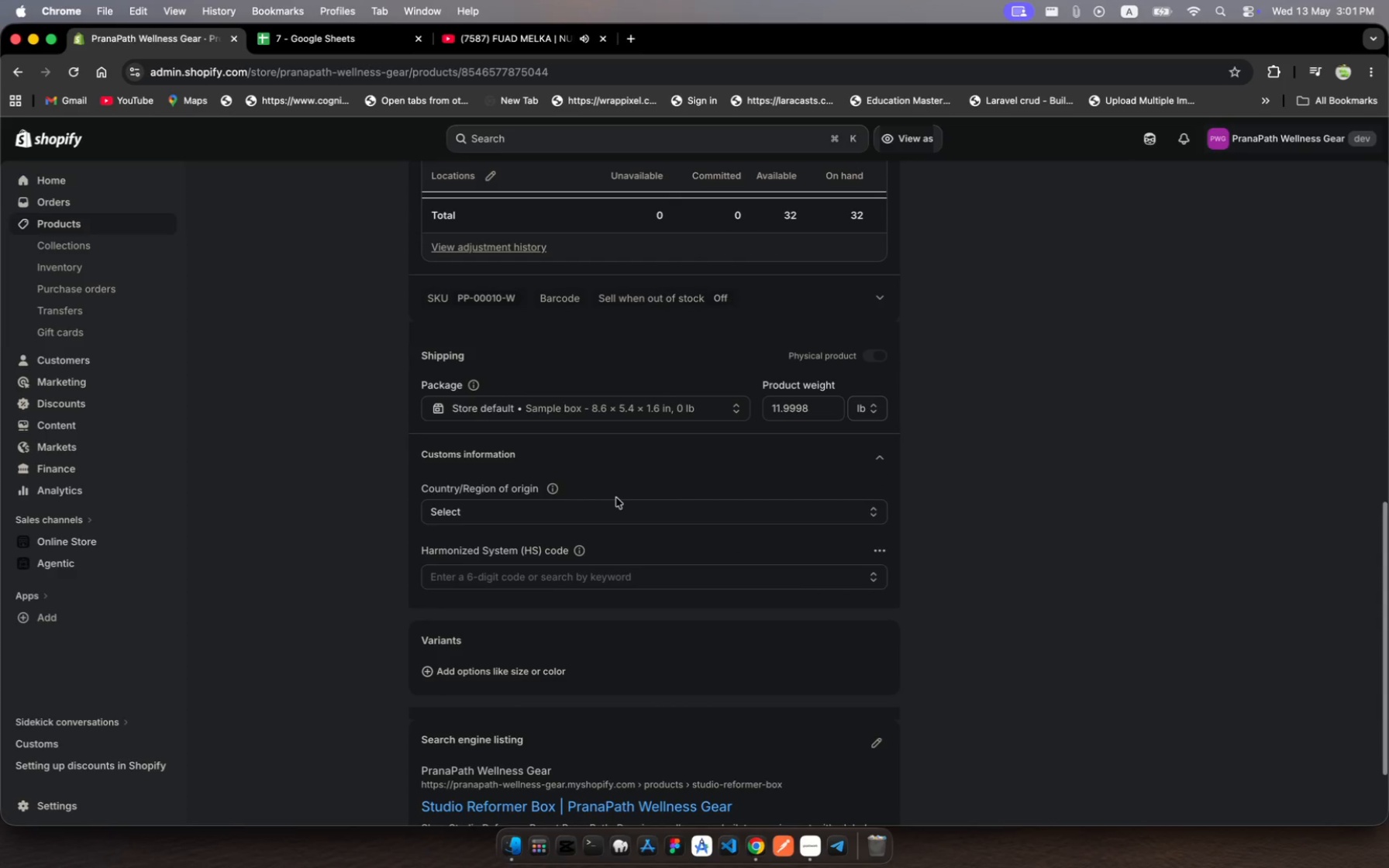 
scroll: coordinate [616, 497], scroll_direction: up, amount: 611.0
 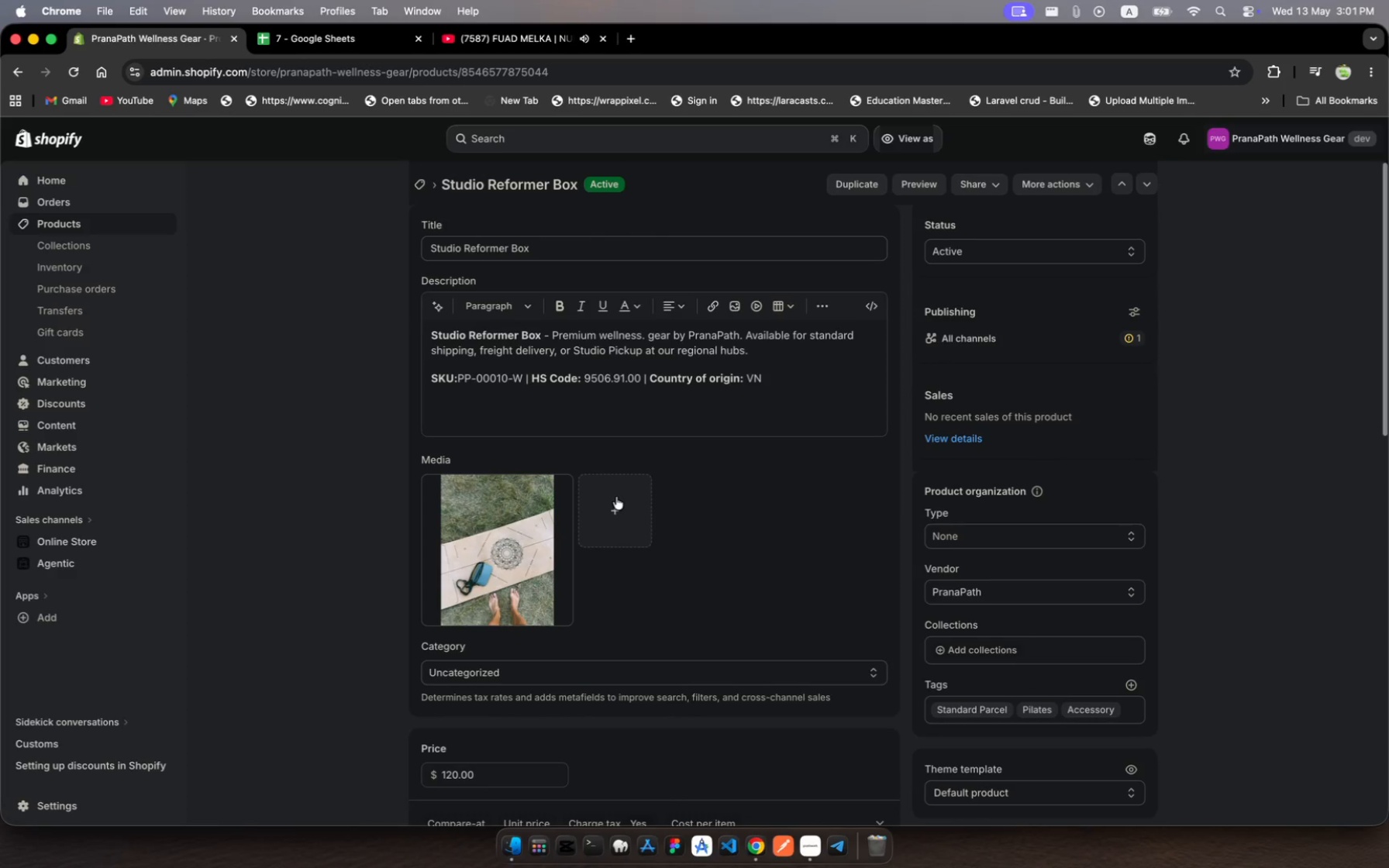 
scroll: coordinate [616, 497], scroll_direction: down, amount: 59.0
 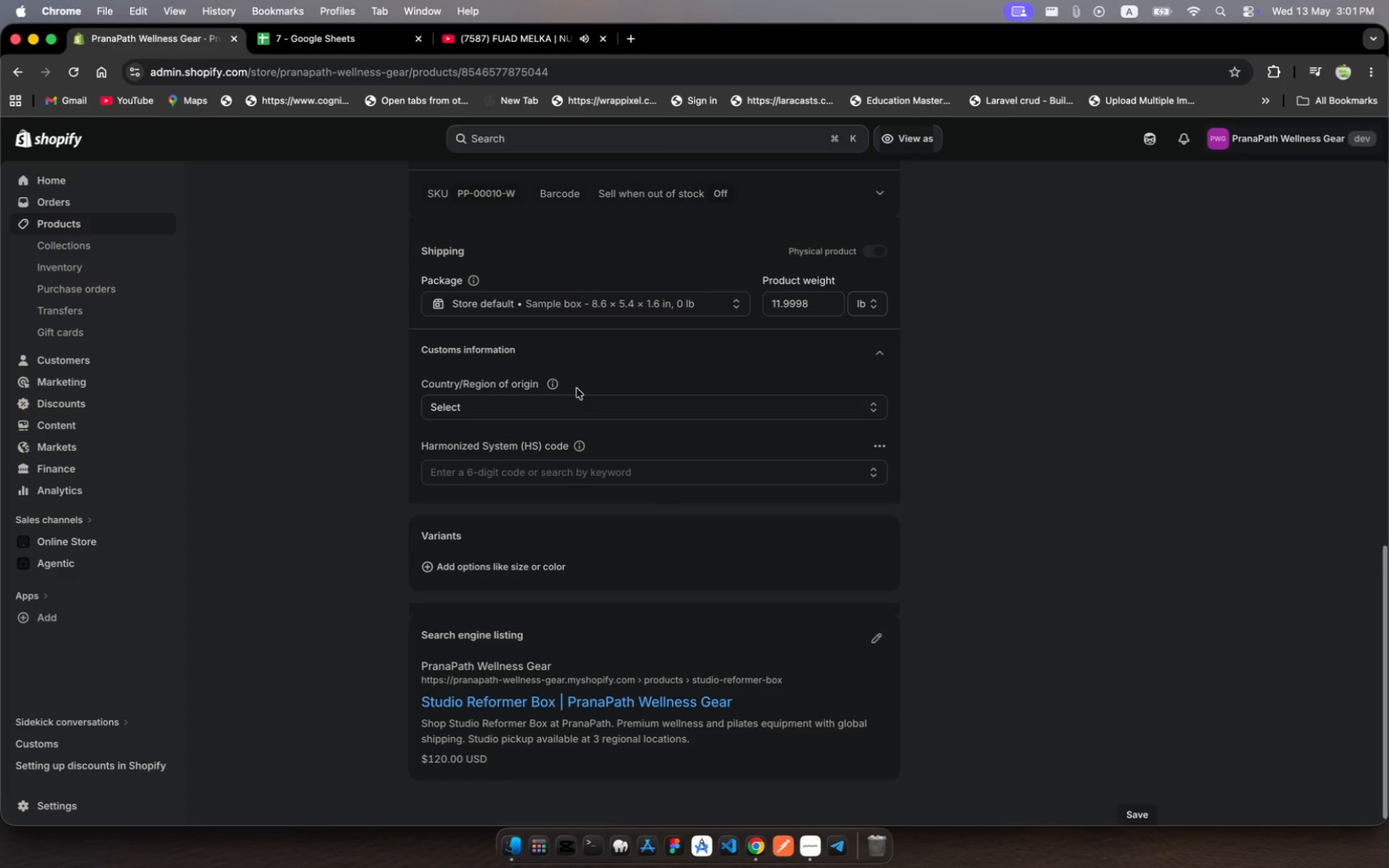 
wait(15.07)
 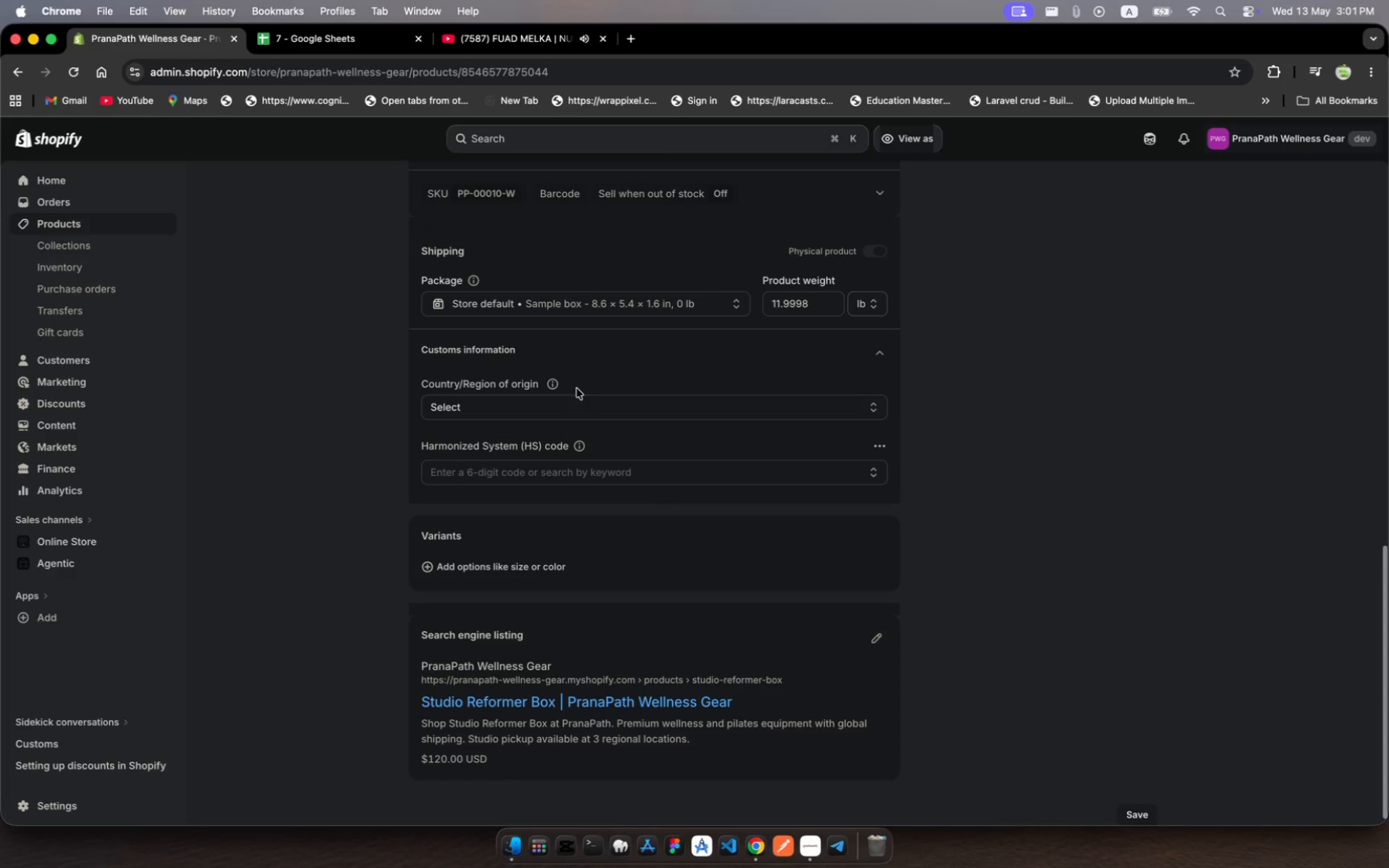 
left_click([576, 400])
 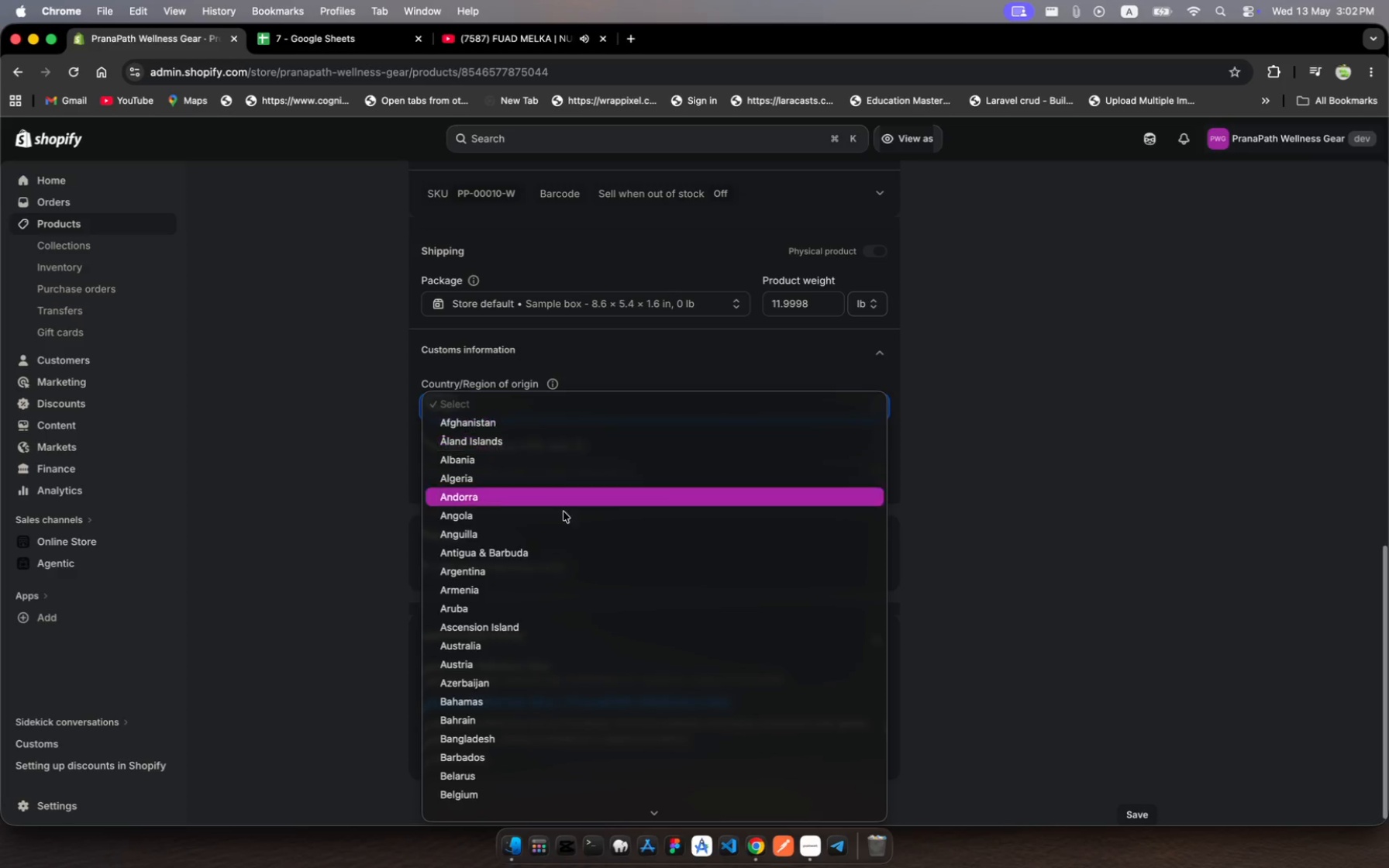 
scroll: coordinate [573, 591], scroll_direction: down, amount: 183.0
 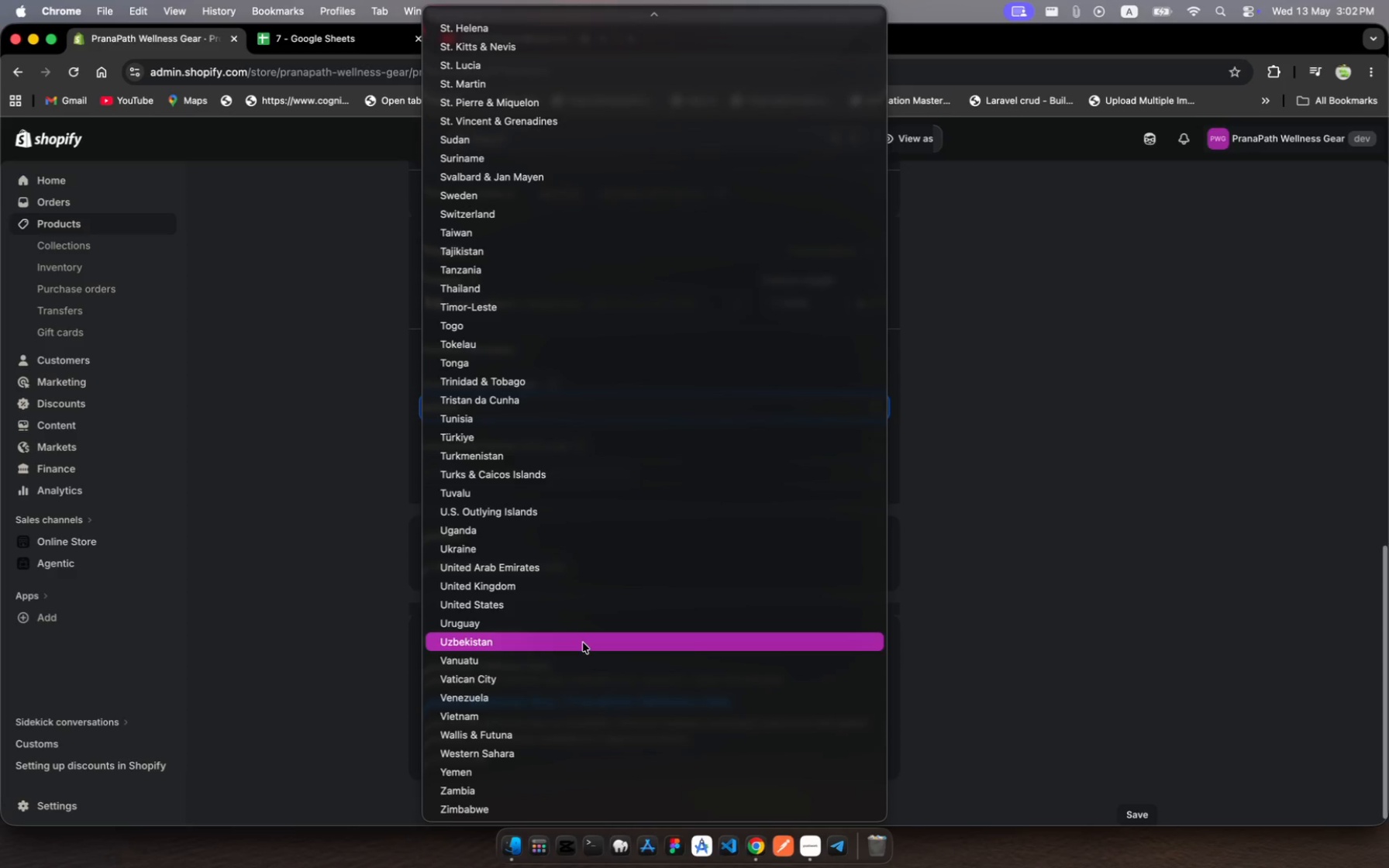 
wait(8.63)
 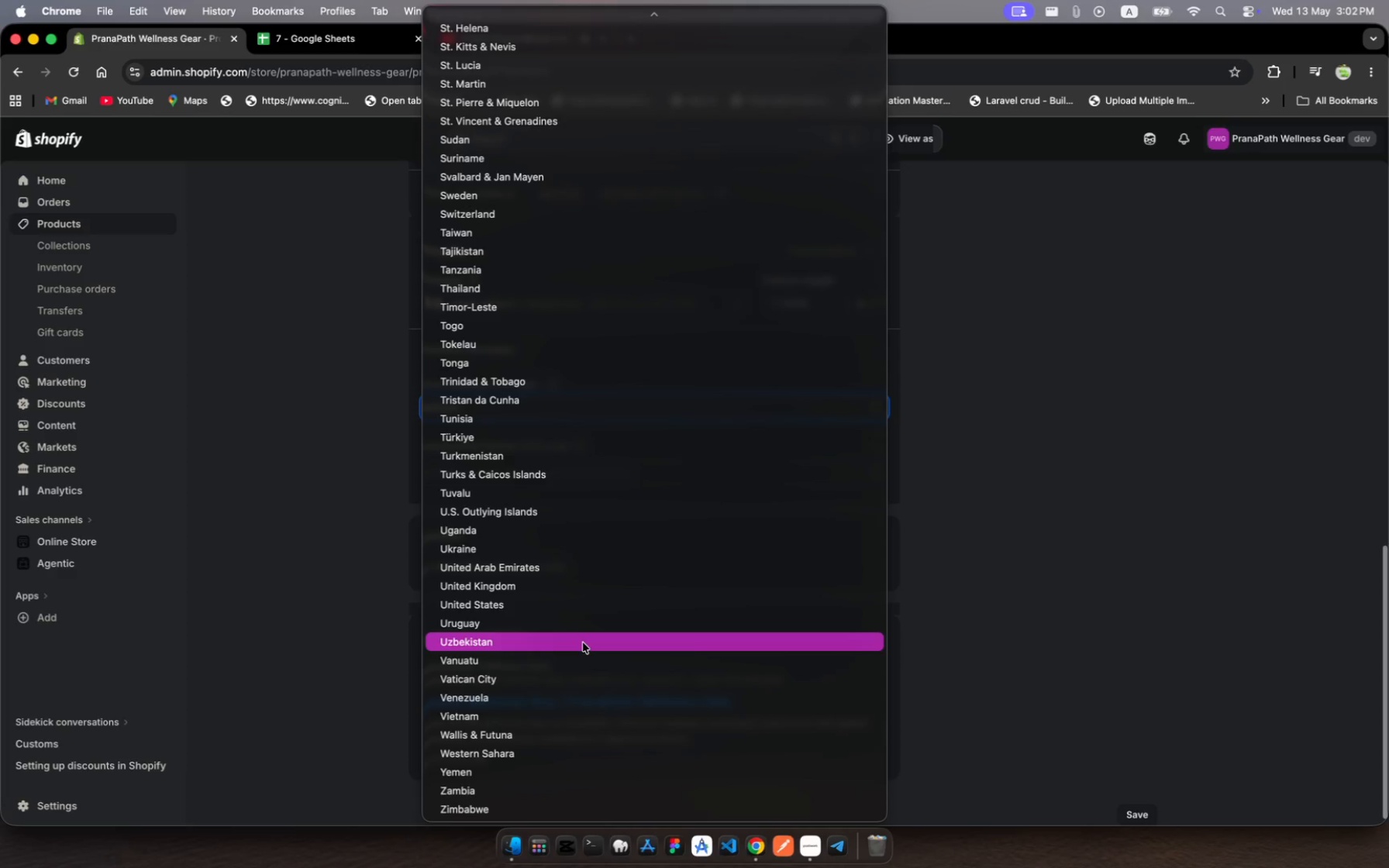 
left_click([591, 711])
 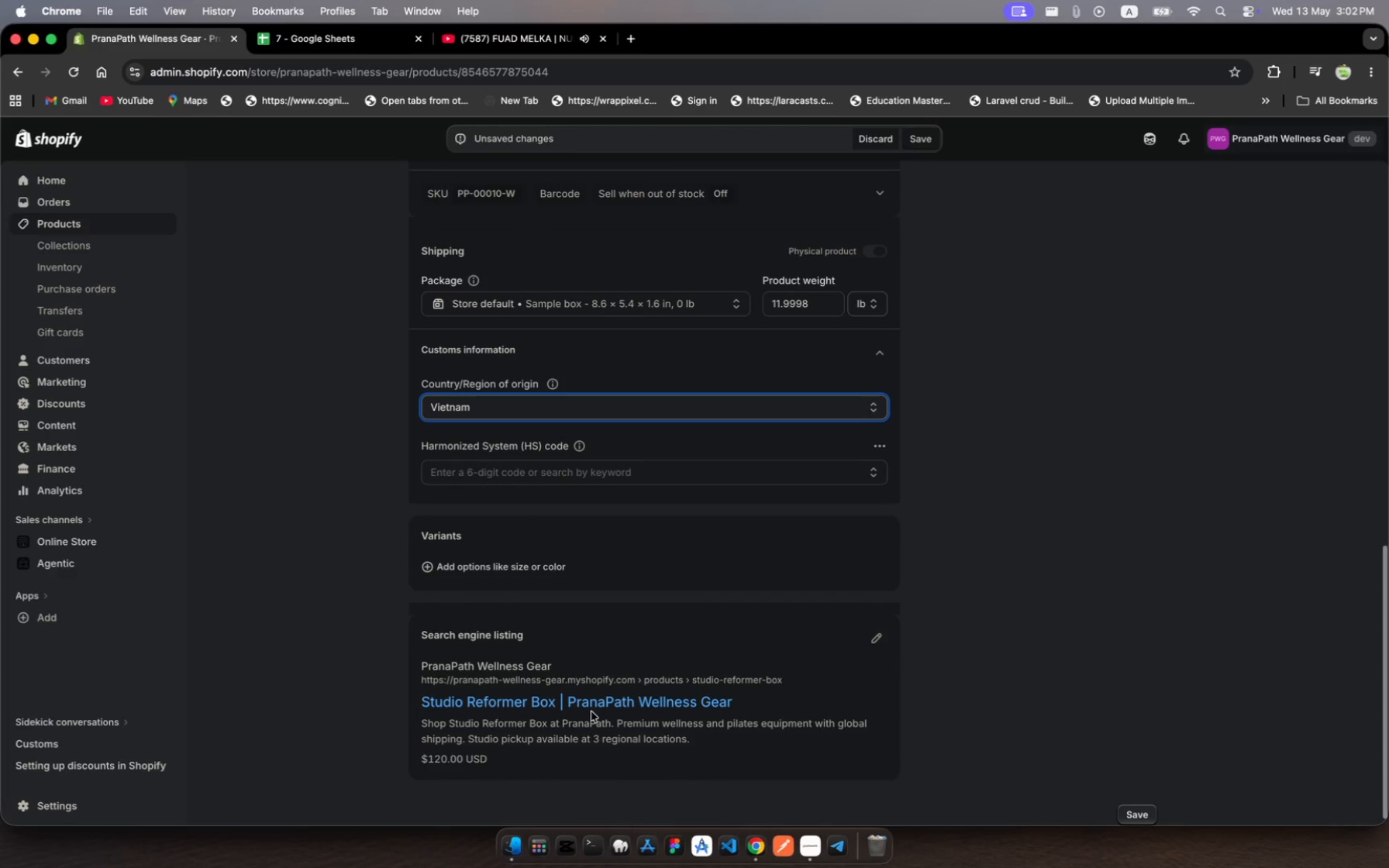 
wait(6.81)
 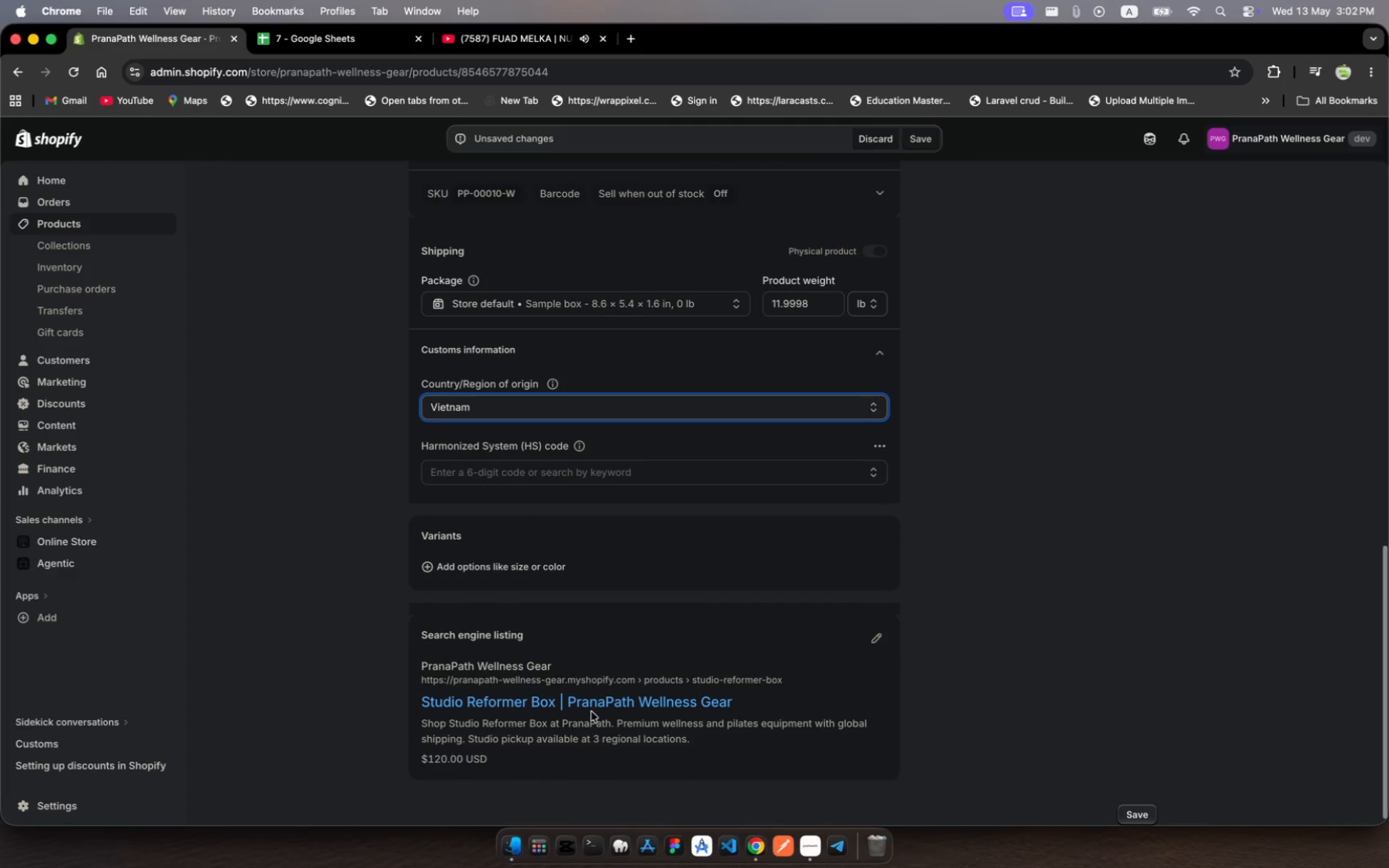 
scroll: coordinate [591, 711], scroll_direction: up, amount: 1417.0
 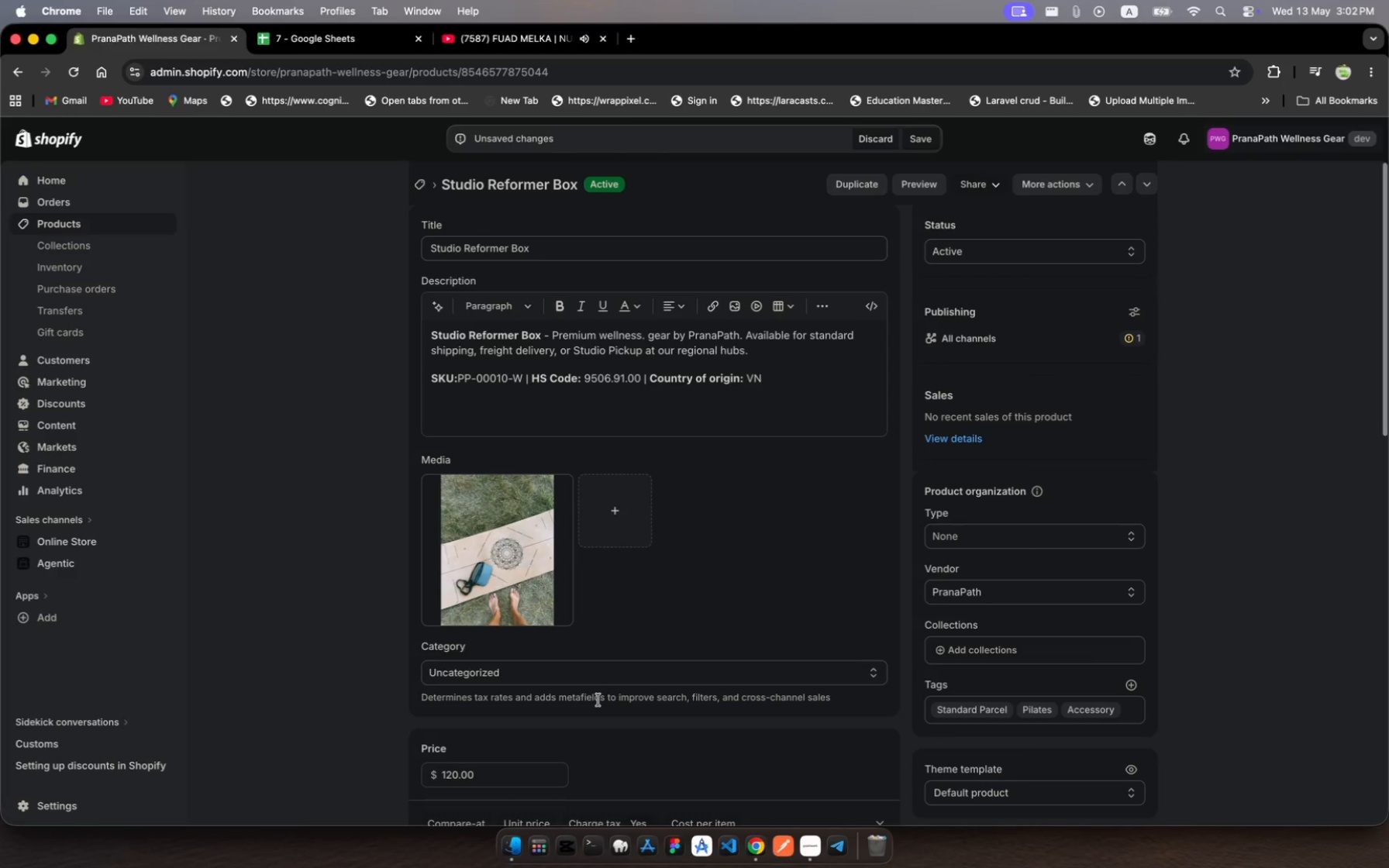 
wait(13.91)
 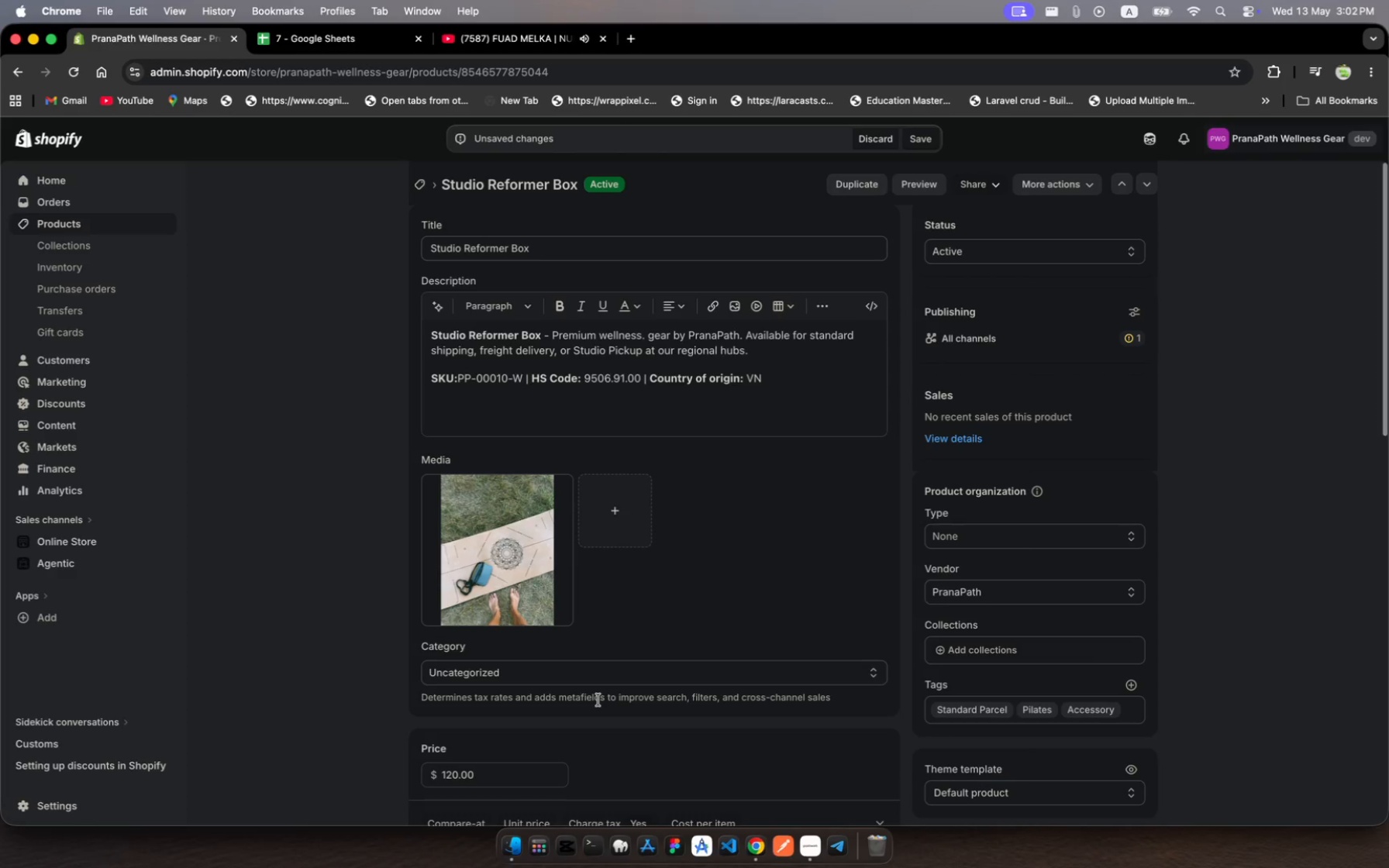 
scroll: coordinate [694, 684], scroll_direction: down, amount: 390.0
 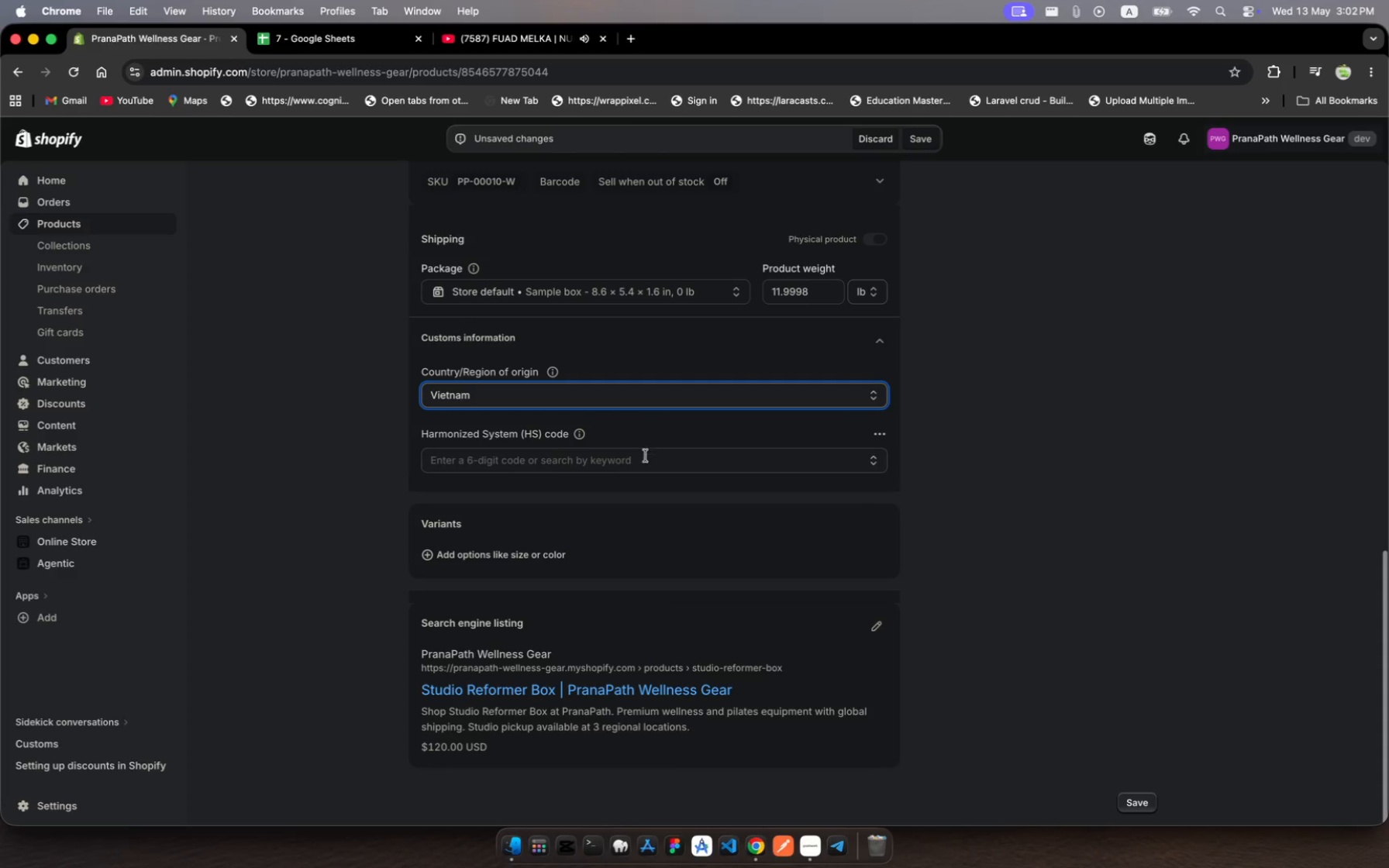 
left_click([641, 466])
 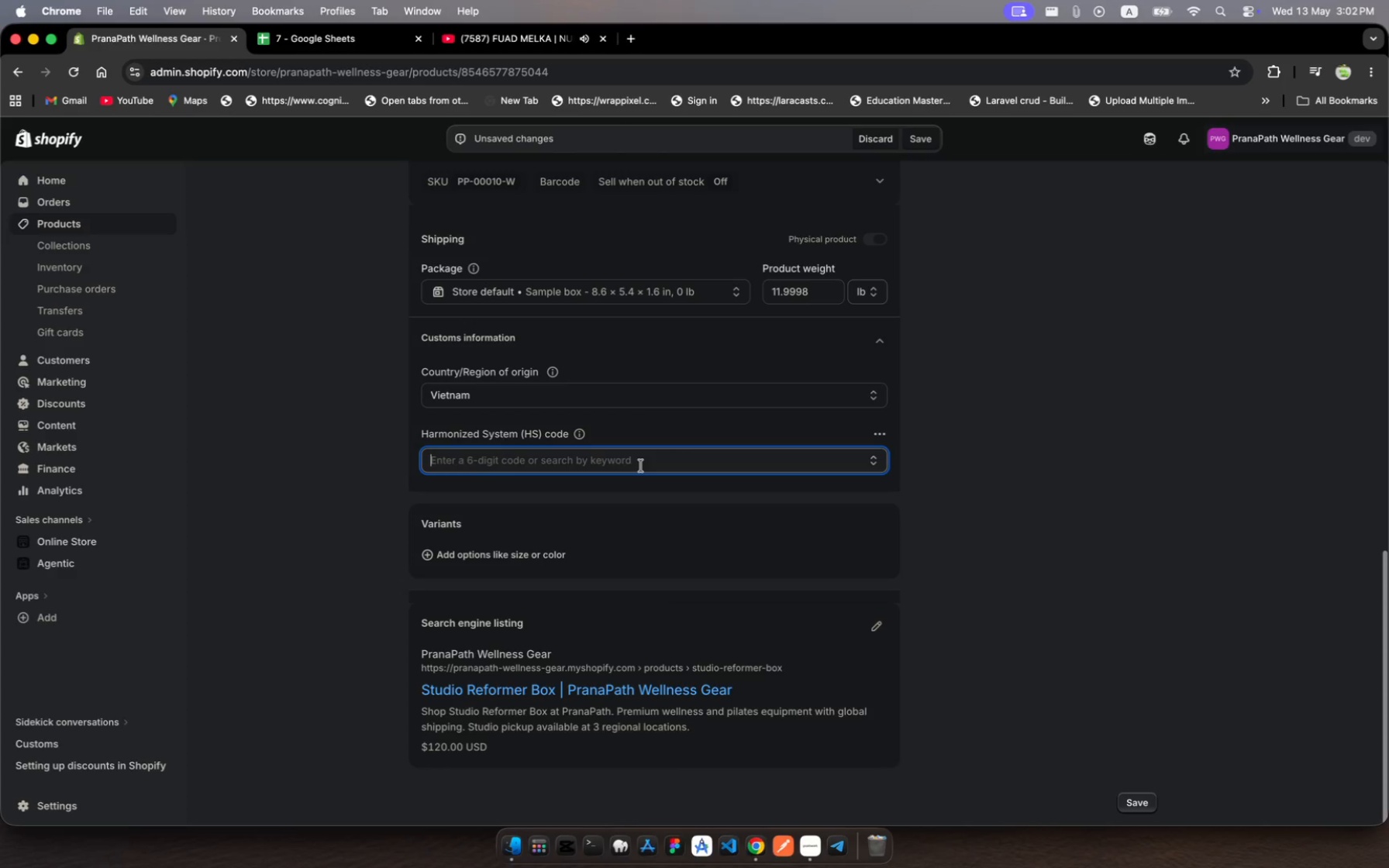 
type(956)
 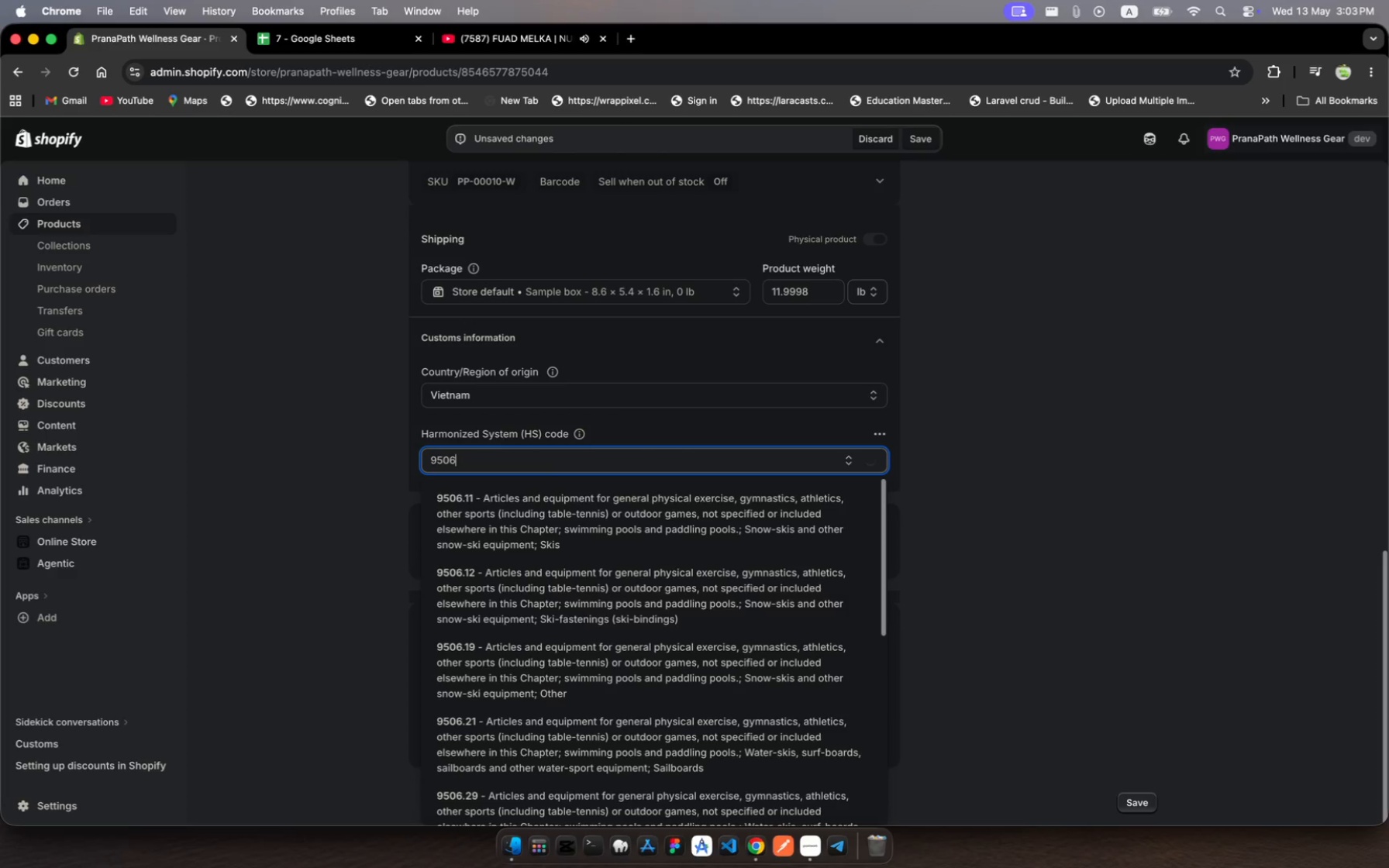 
hold_key(key=0, duration=0.32)
 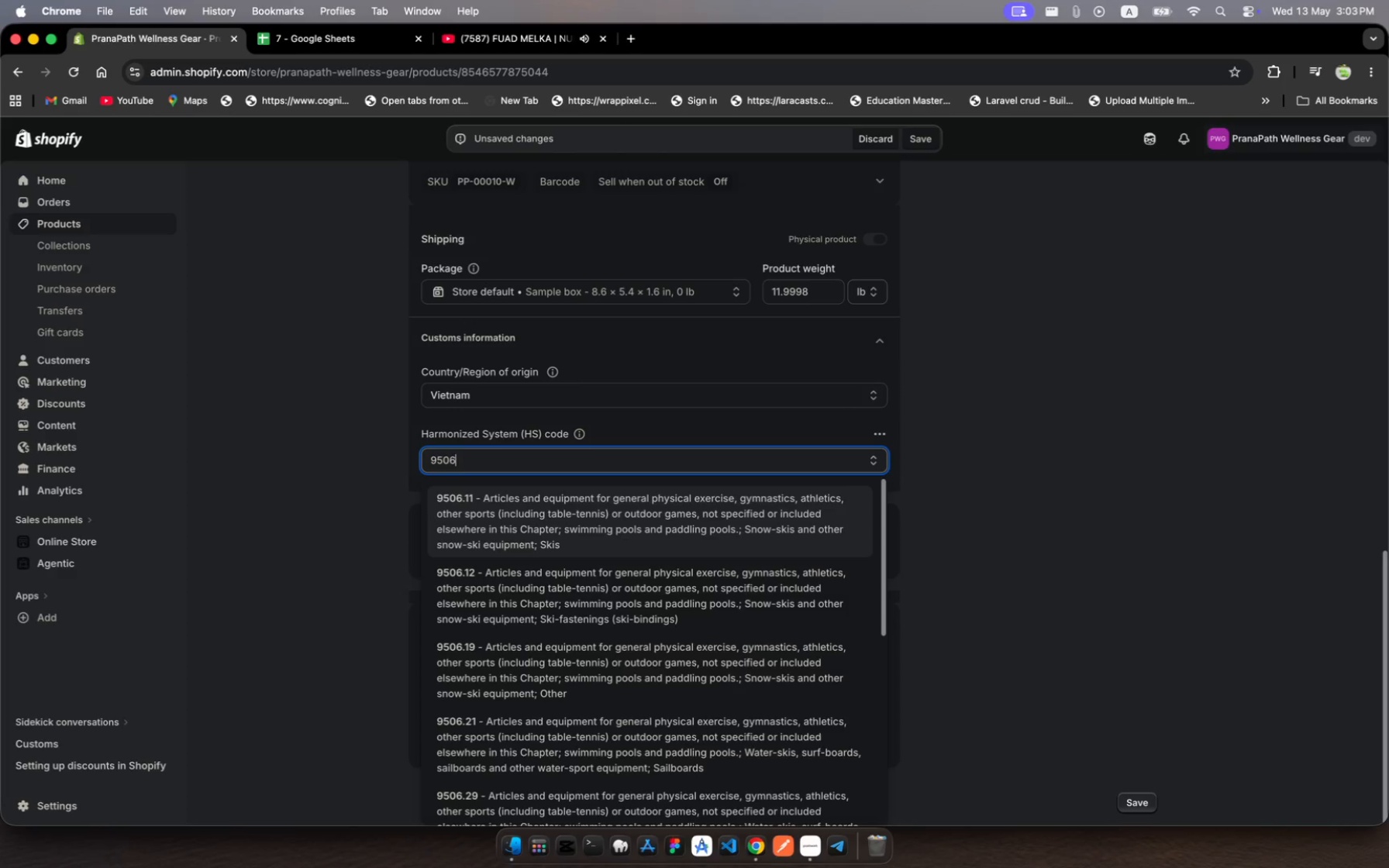 
wait(7.08)
 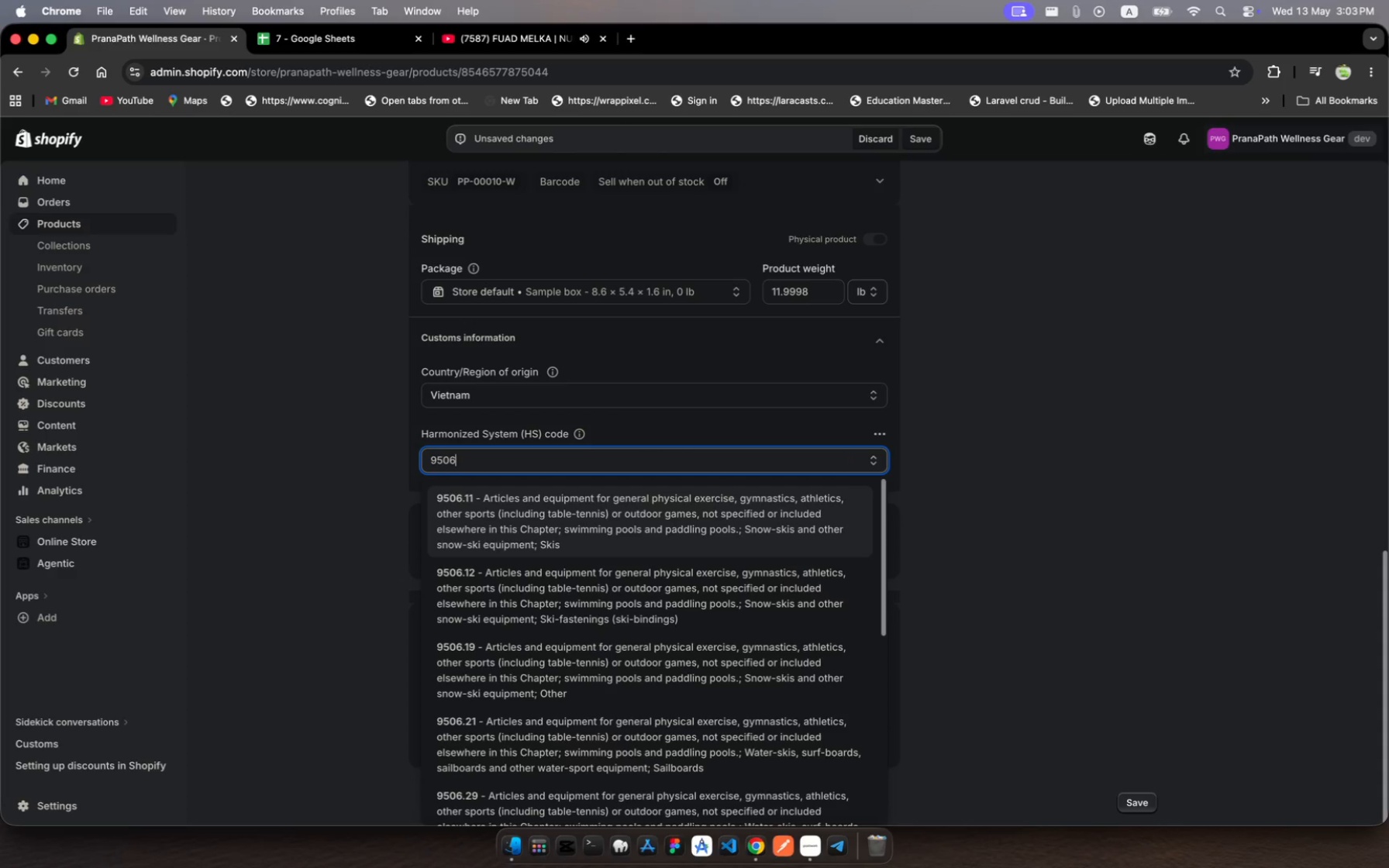 
type(9100)
 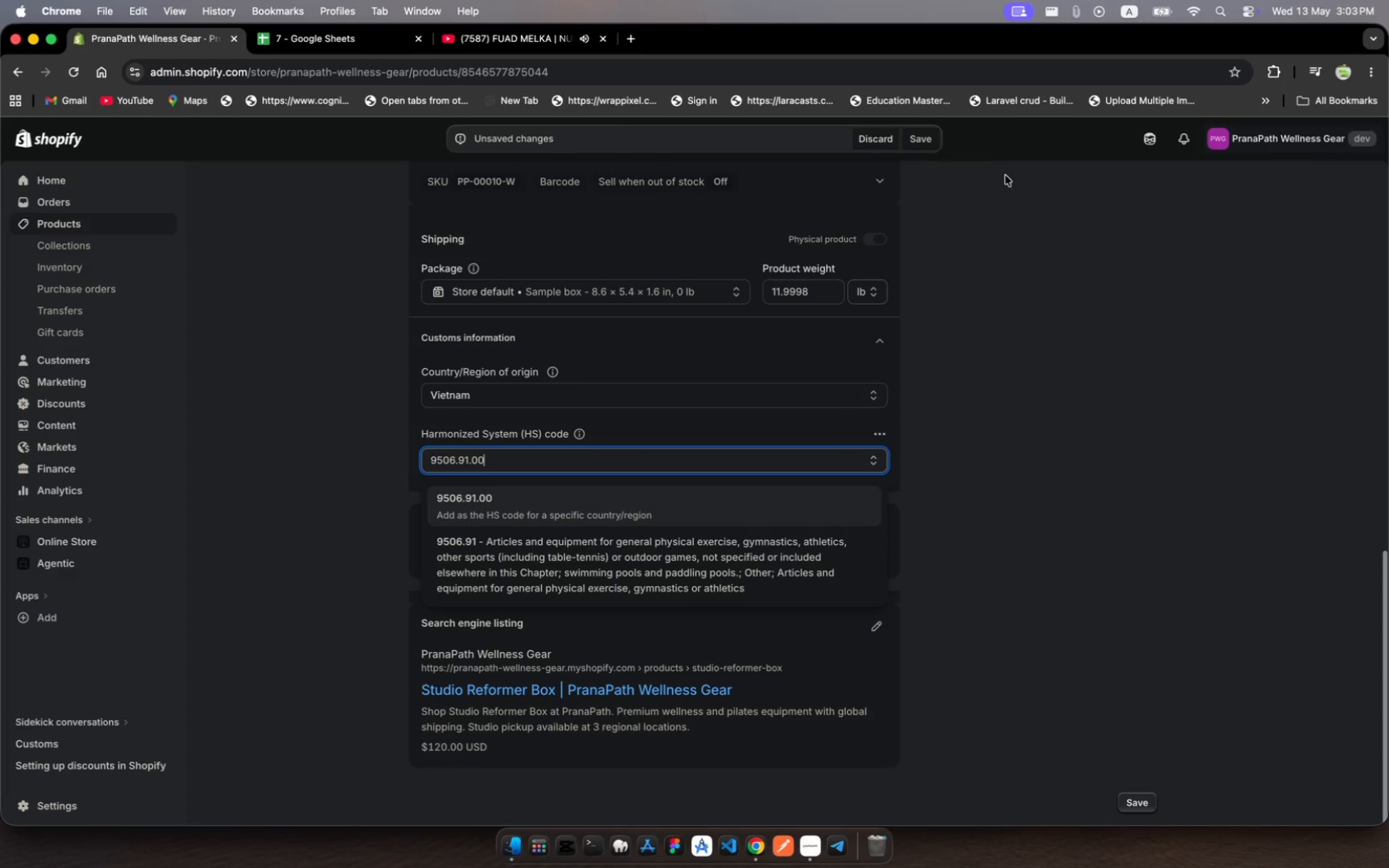 
left_click([917, 145])
 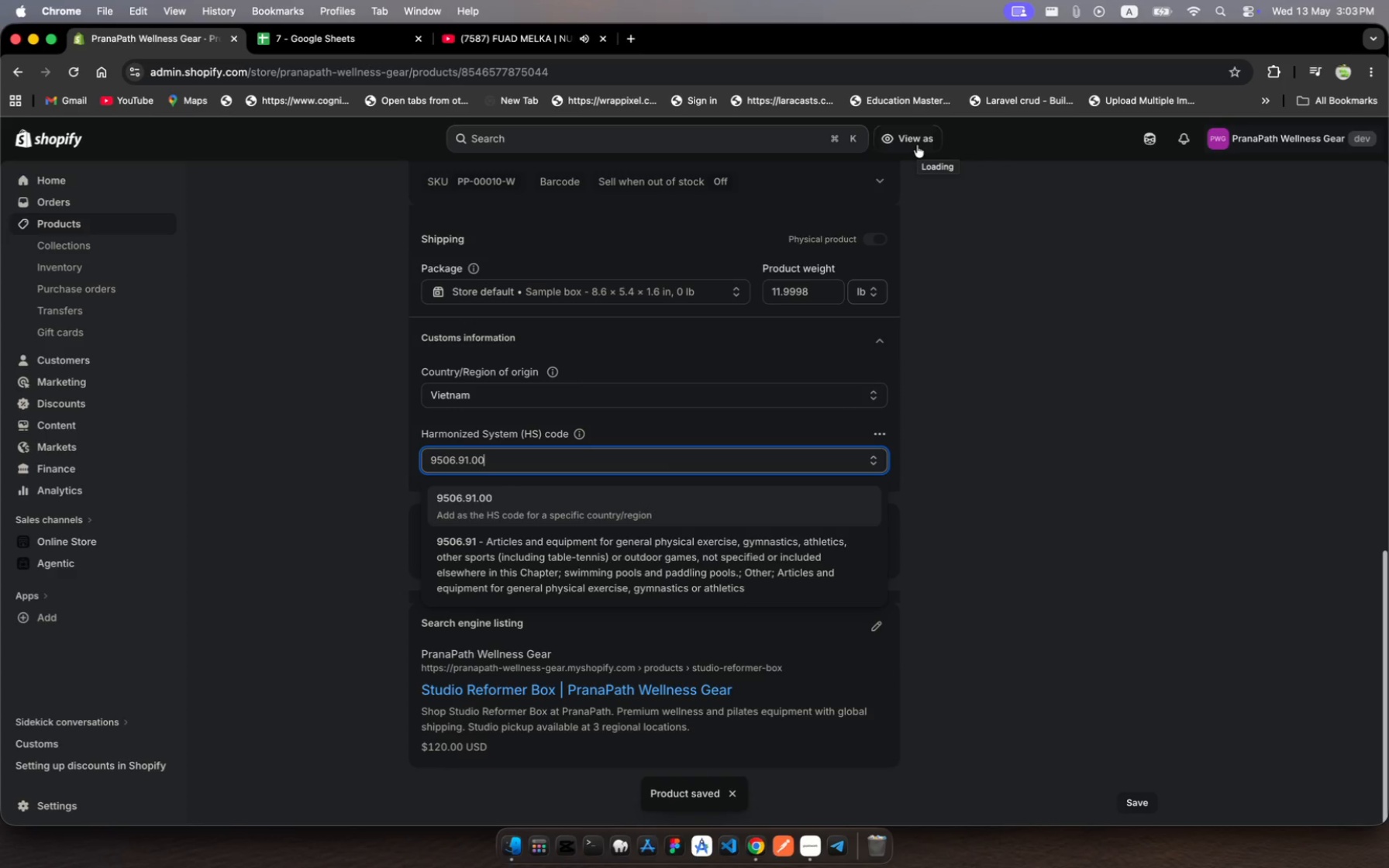 
wait(6.38)
 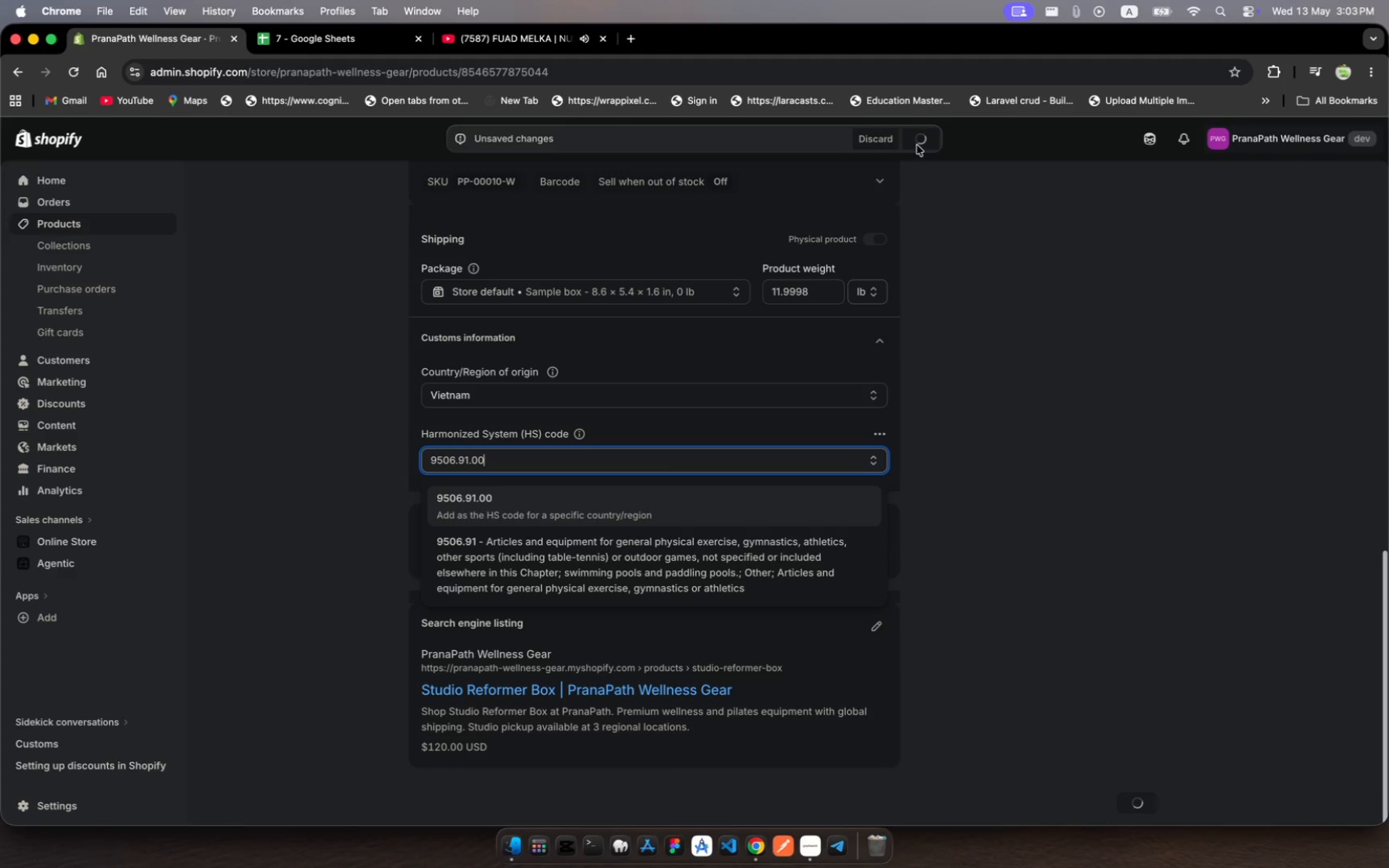 
left_click([101, 223])
 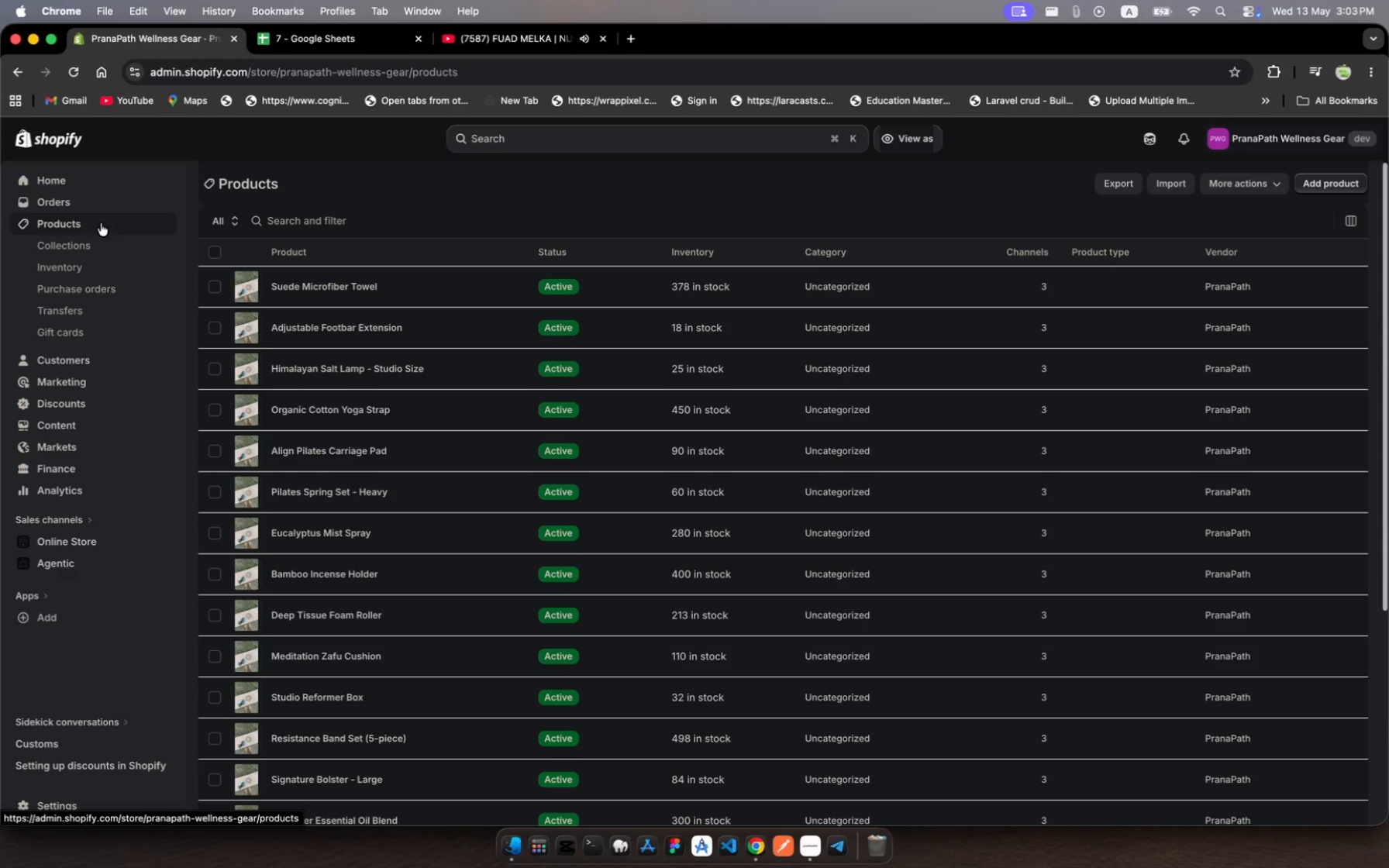 
wait(23.06)
 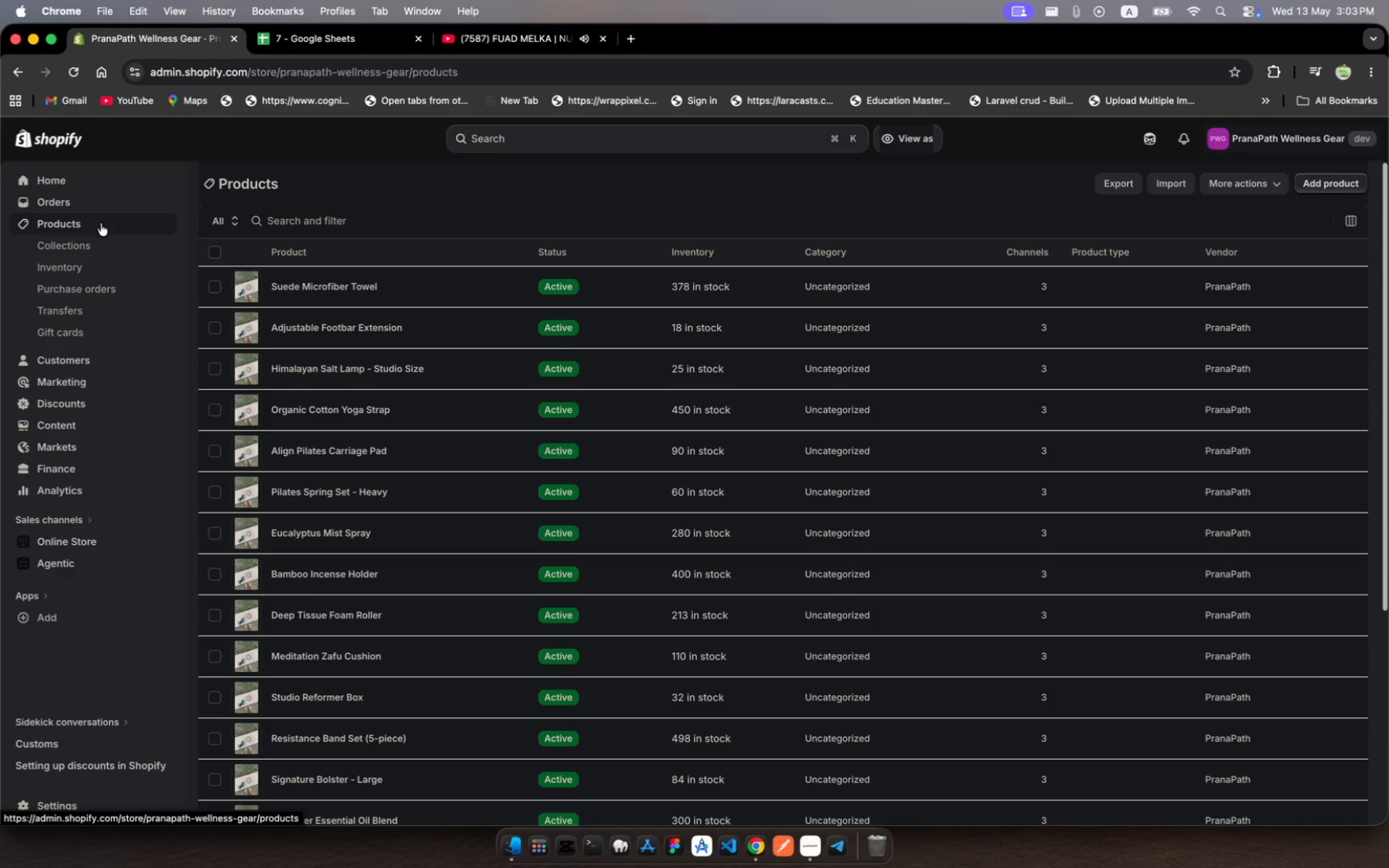 
left_click([447, 656])
 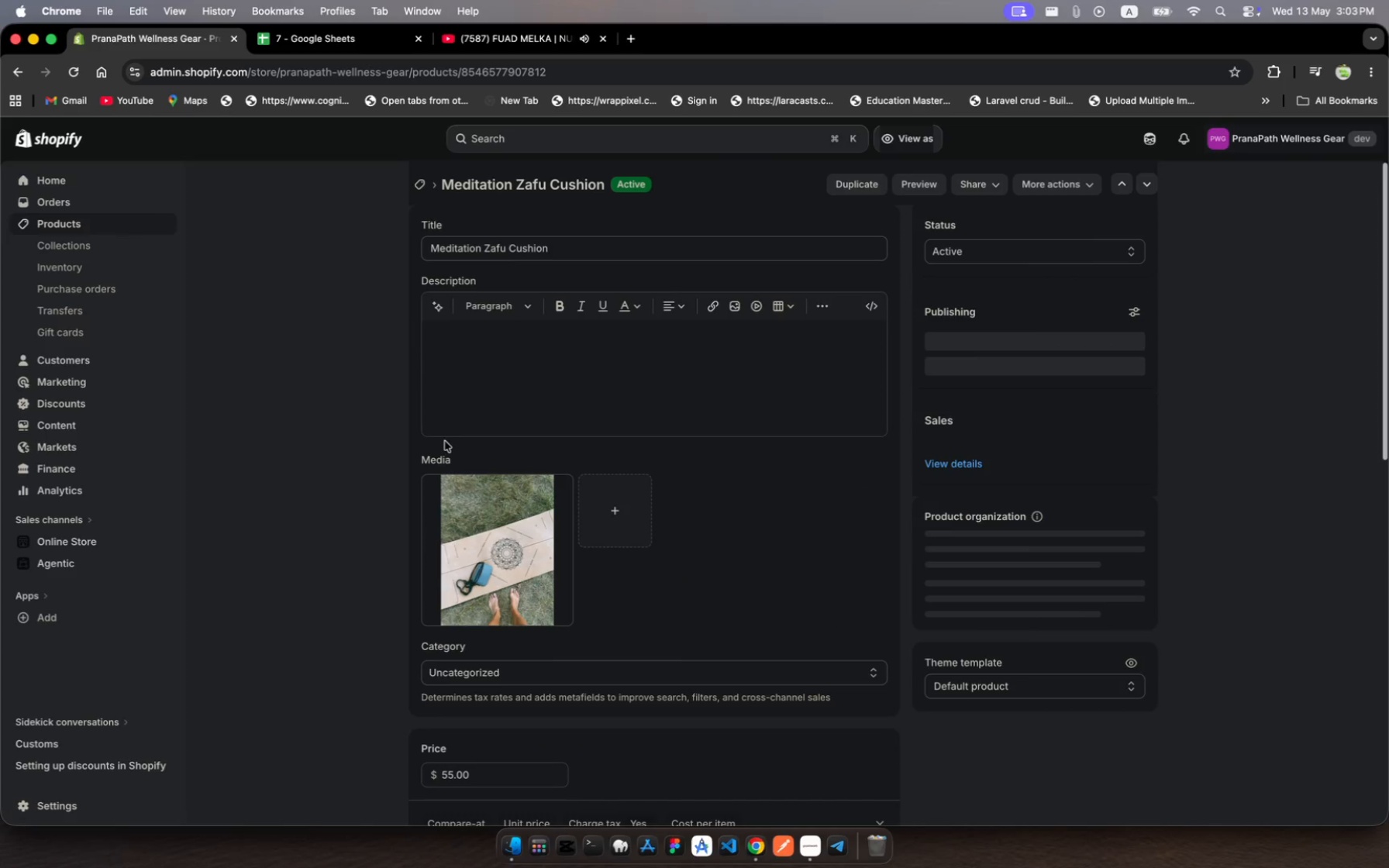 
scroll: coordinate [625, 557], scroll_direction: down, amount: 85.0
 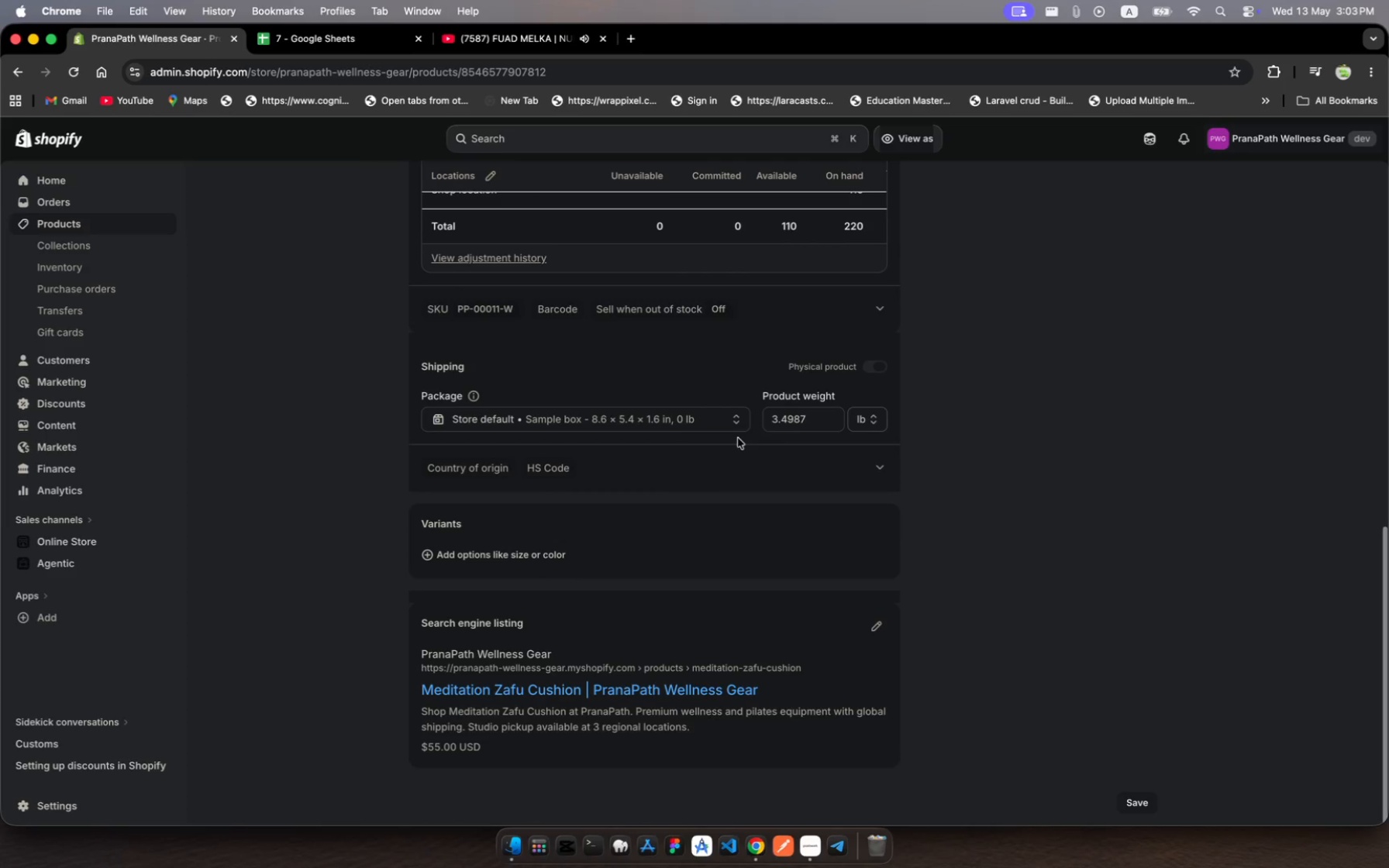 
left_click([881, 471])
 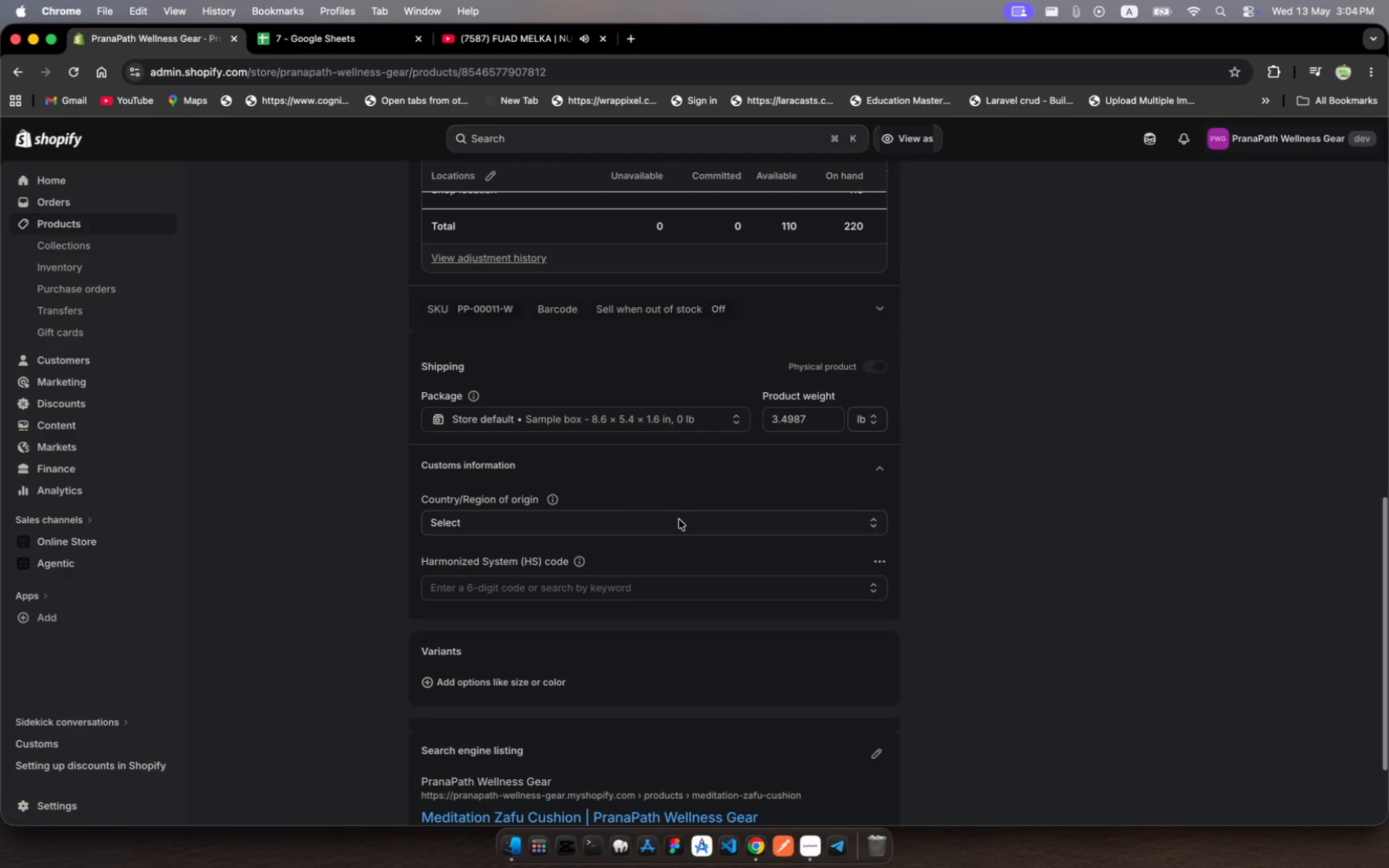 
wait(9.72)
 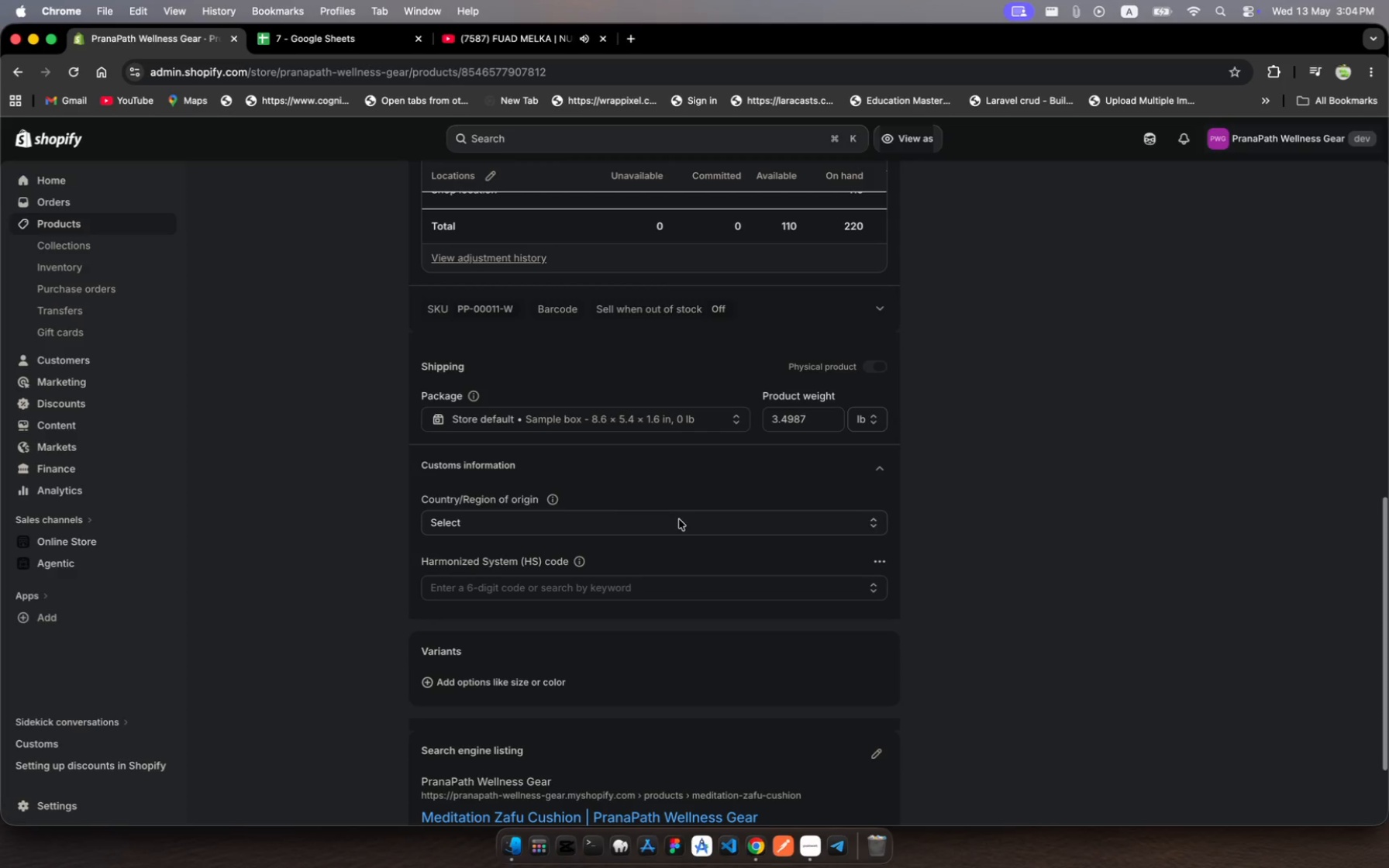 
left_click([679, 519])
 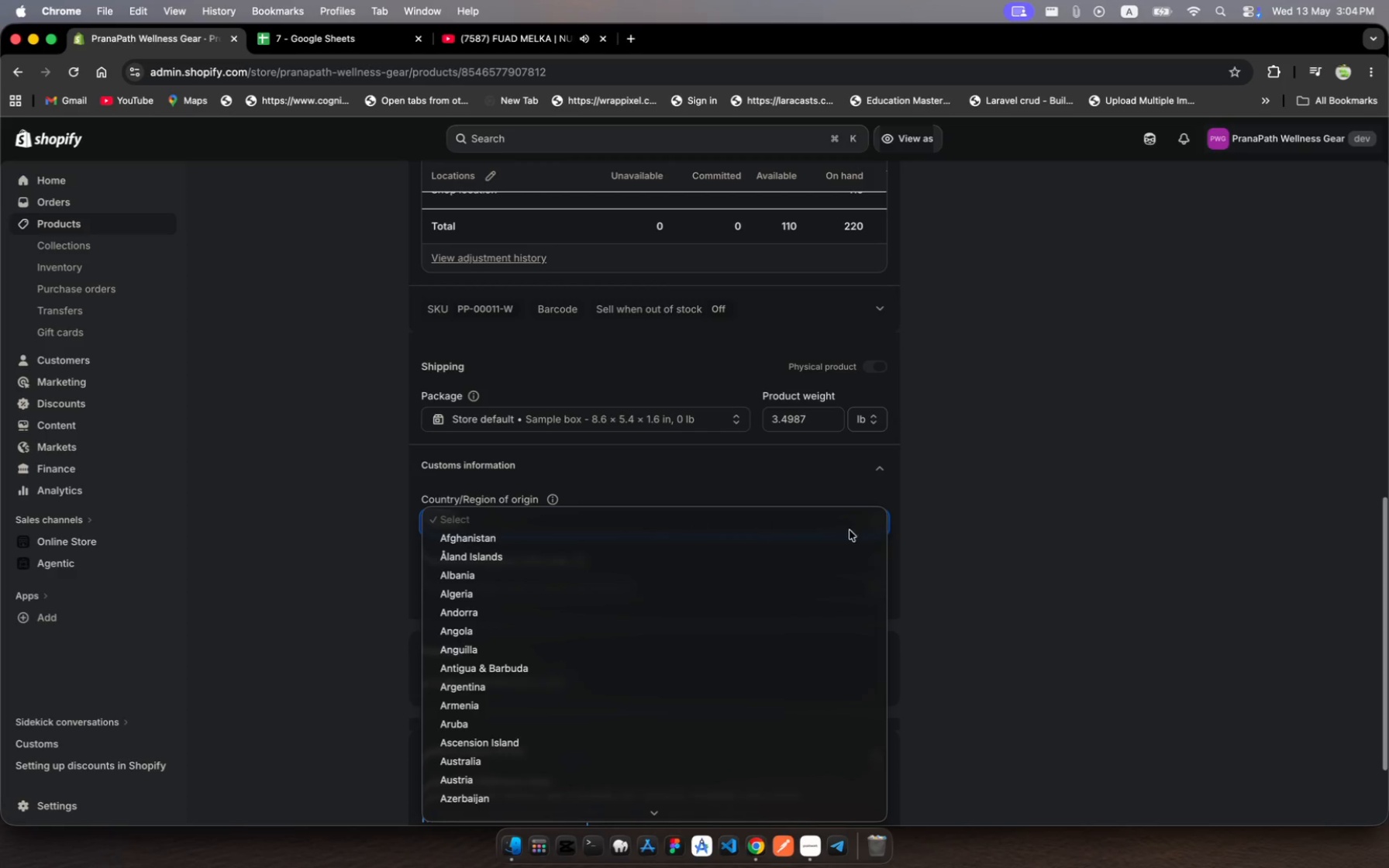 
left_click([984, 542])
 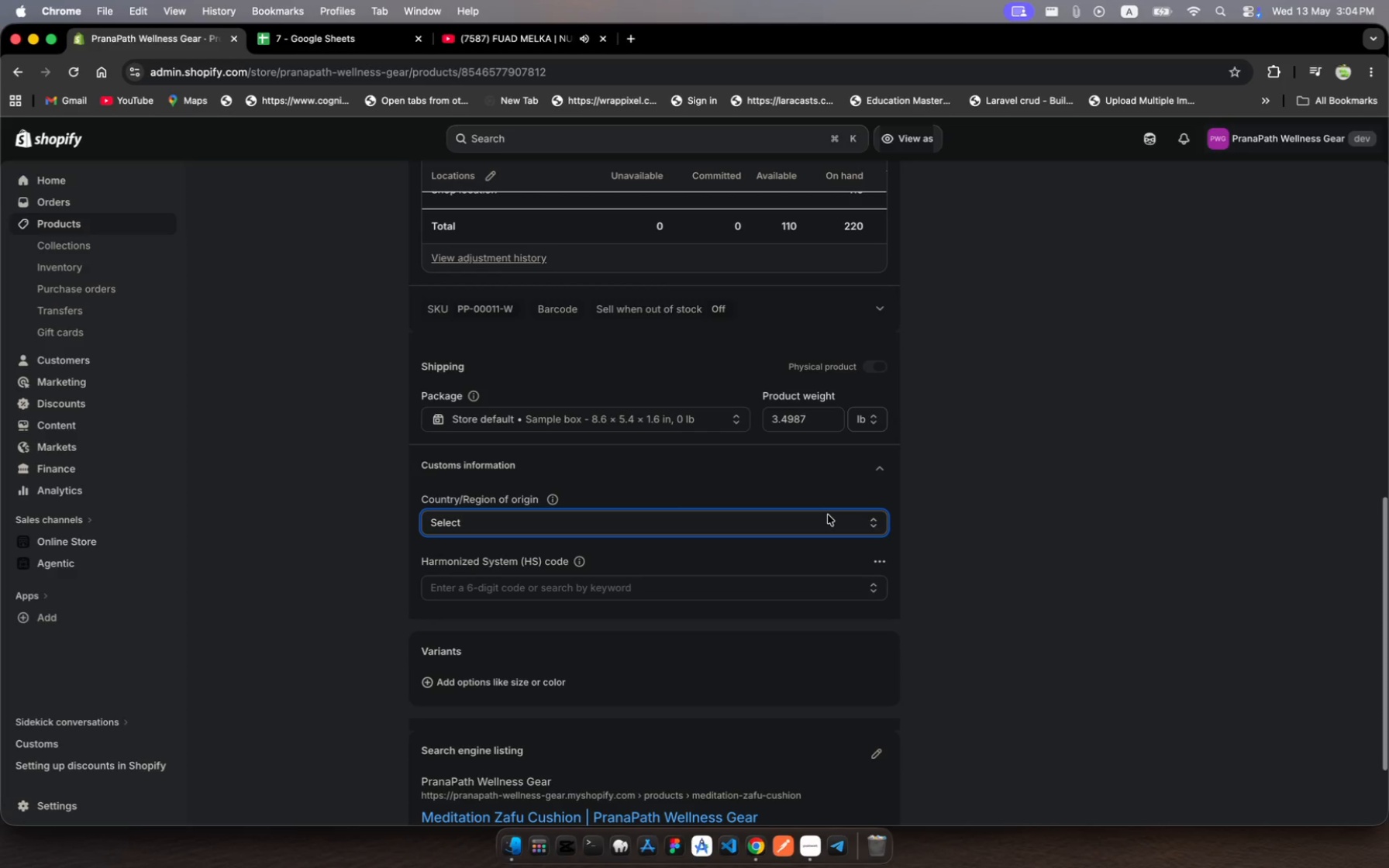 
wait(20.99)
 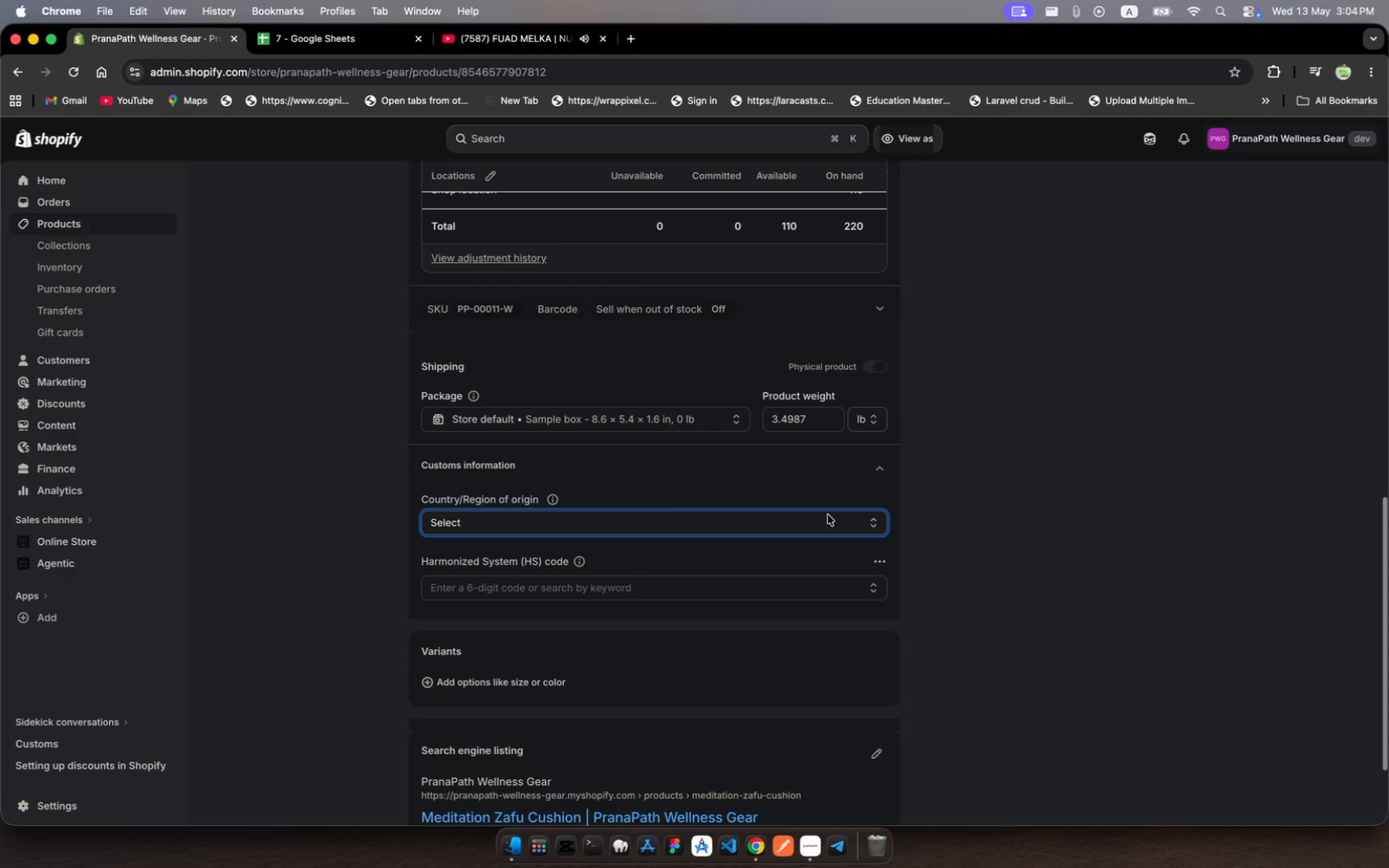 
scroll: coordinate [822, 384], scroll_direction: up, amount: 46.0
 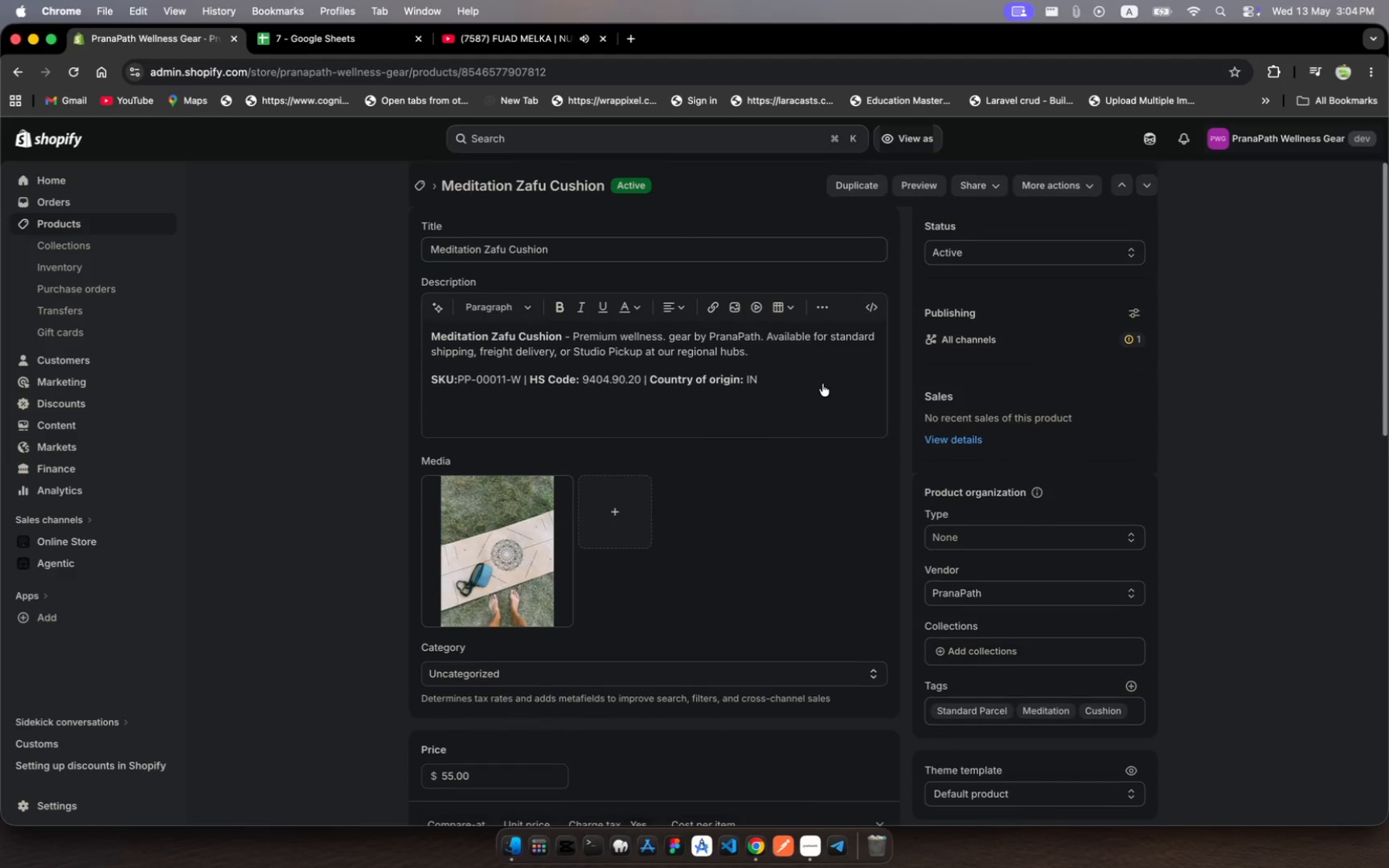 
scroll: coordinate [822, 384], scroll_direction: down, amount: 81.0
 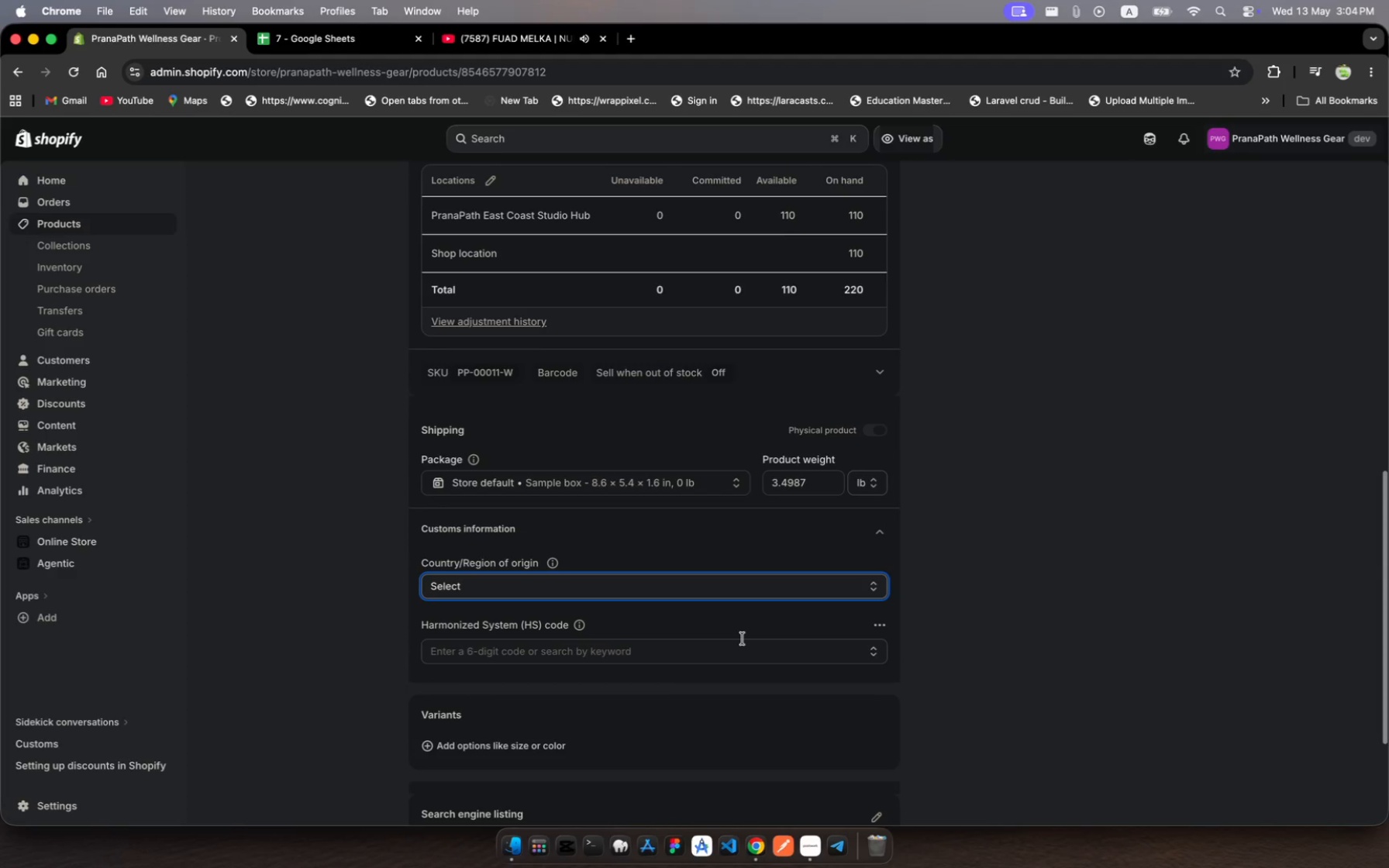 
wait(7.01)
 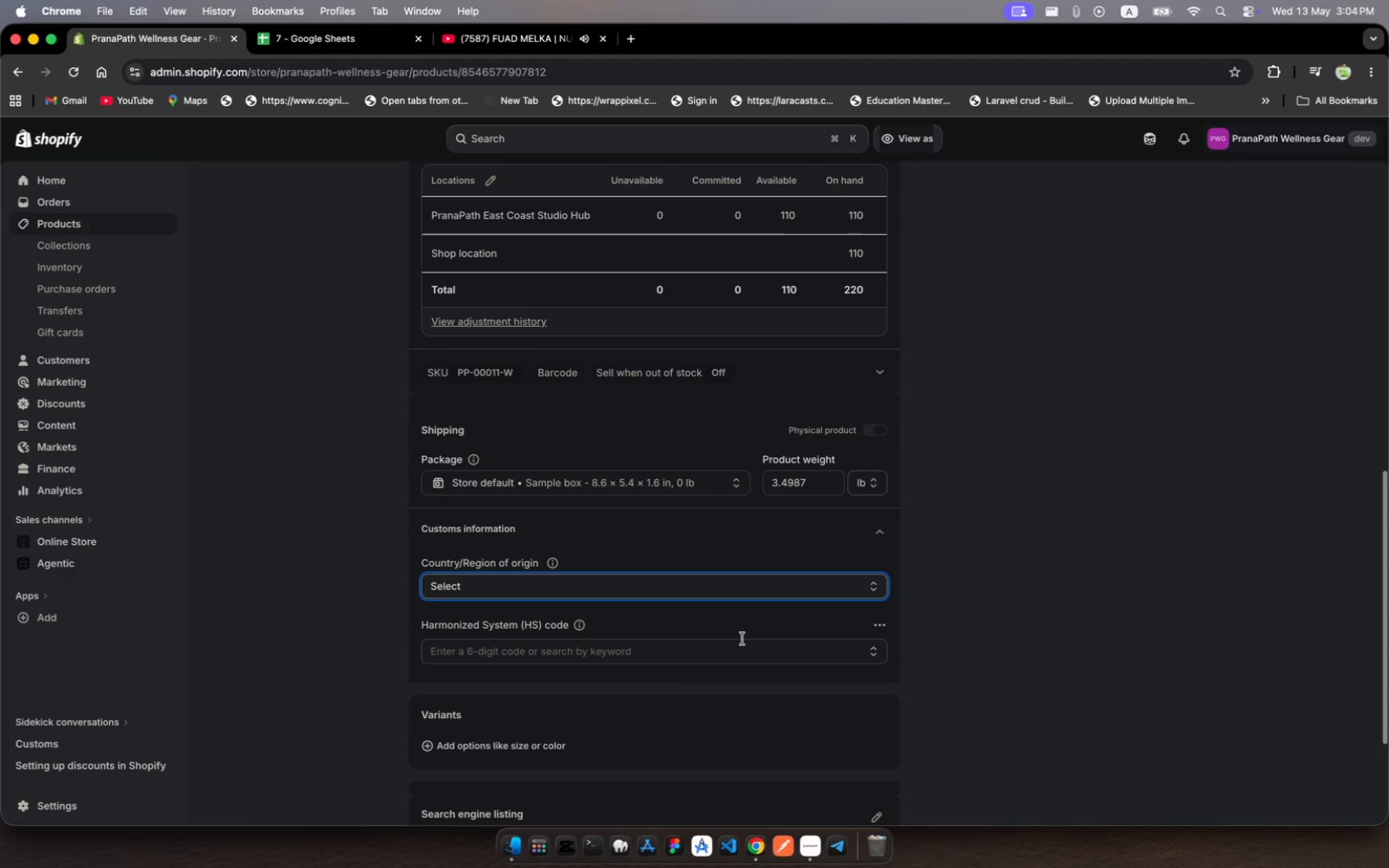 
left_click([732, 579])
 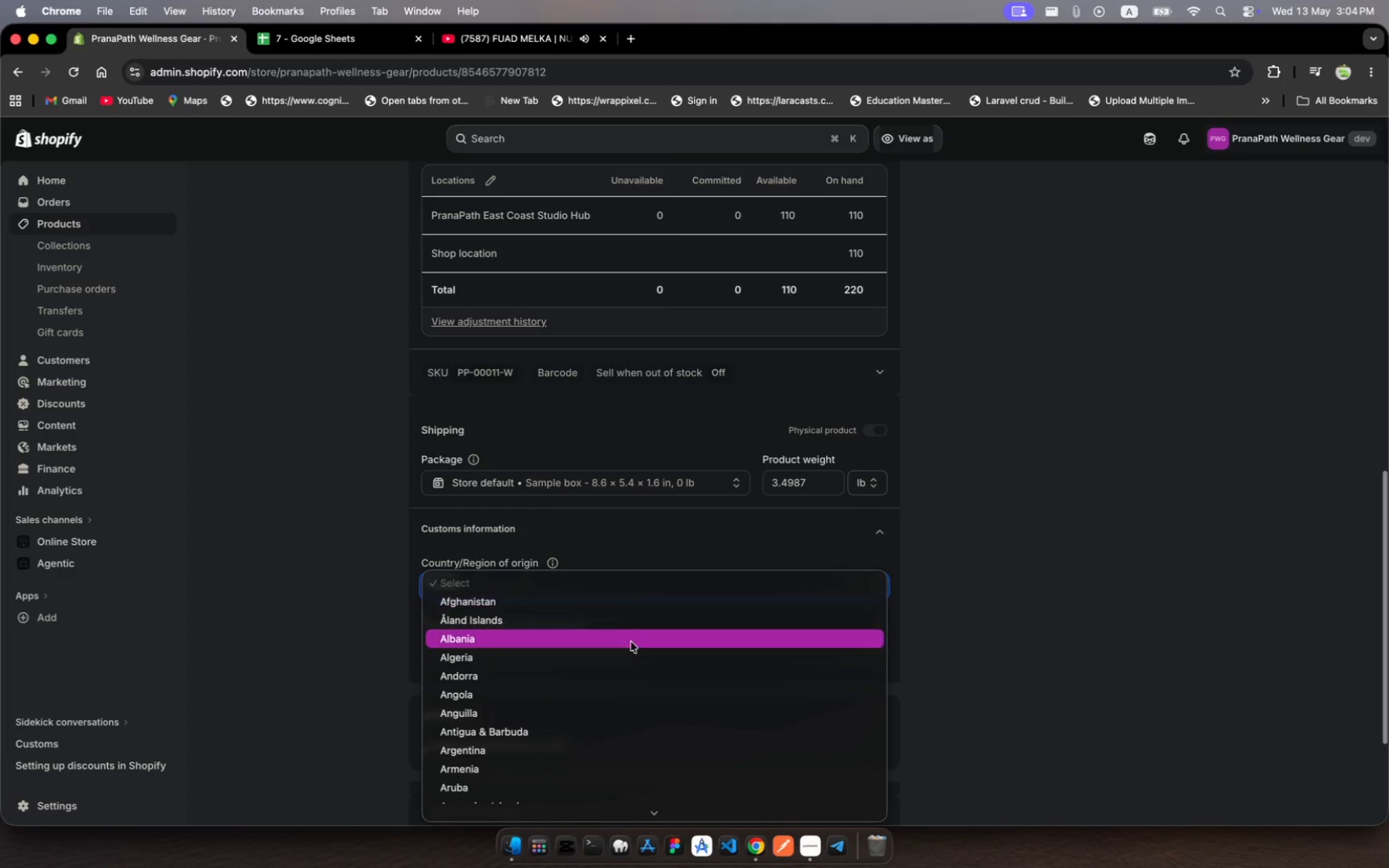 
scroll: coordinate [646, 725], scroll_direction: down, amount: 54.0
 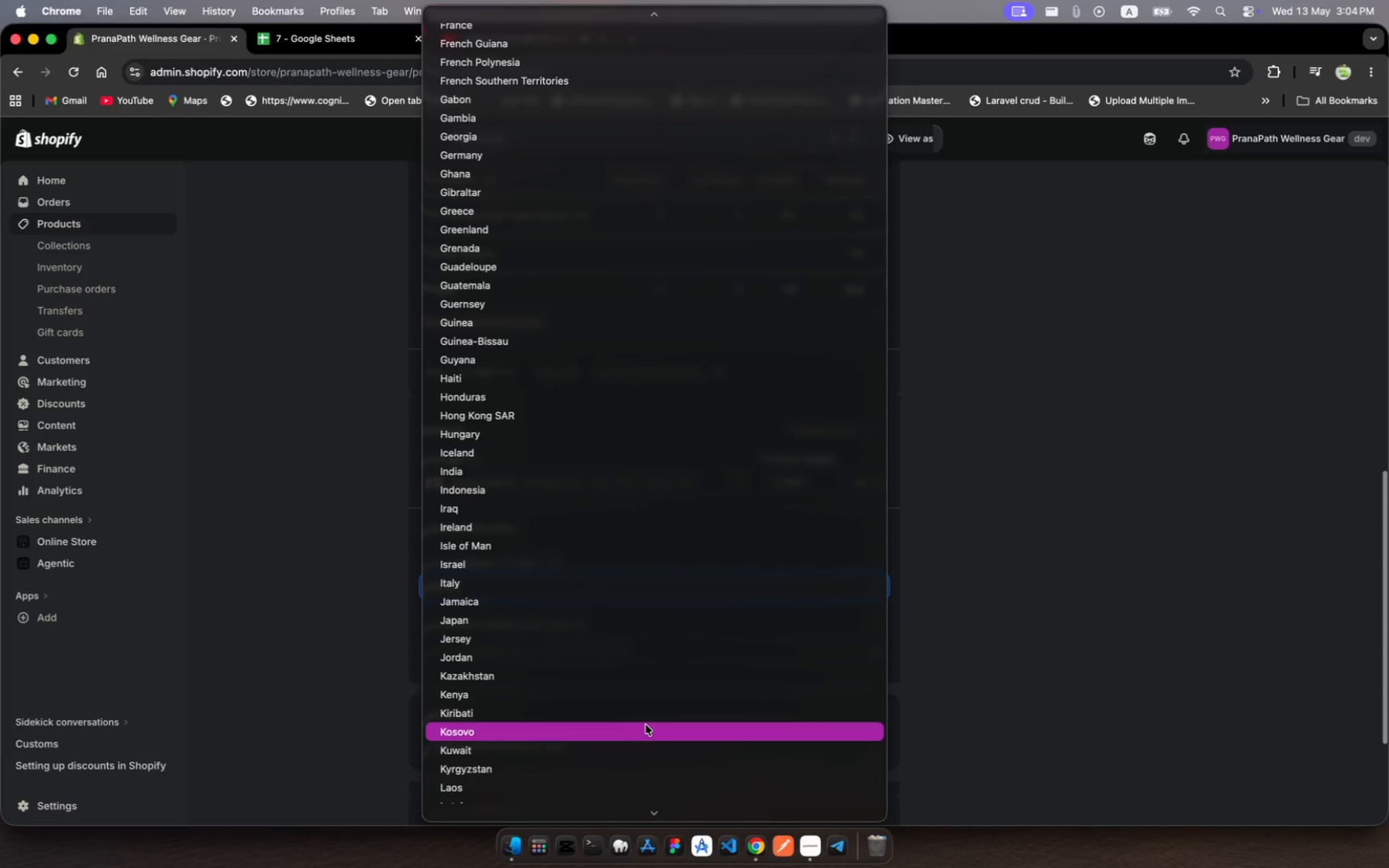 
scroll: coordinate [646, 725], scroll_direction: up, amount: 14.0
 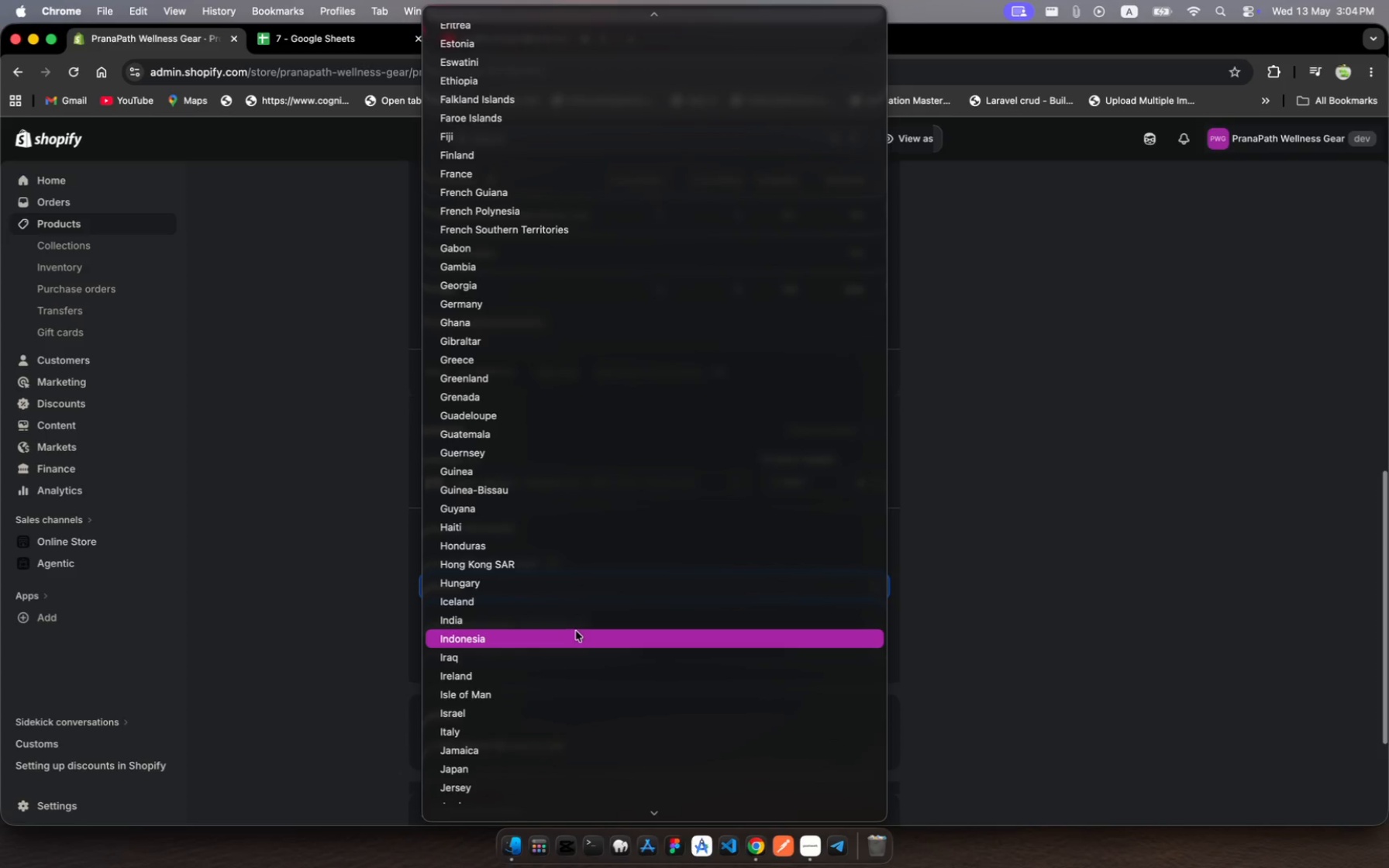 
left_click([581, 624])
 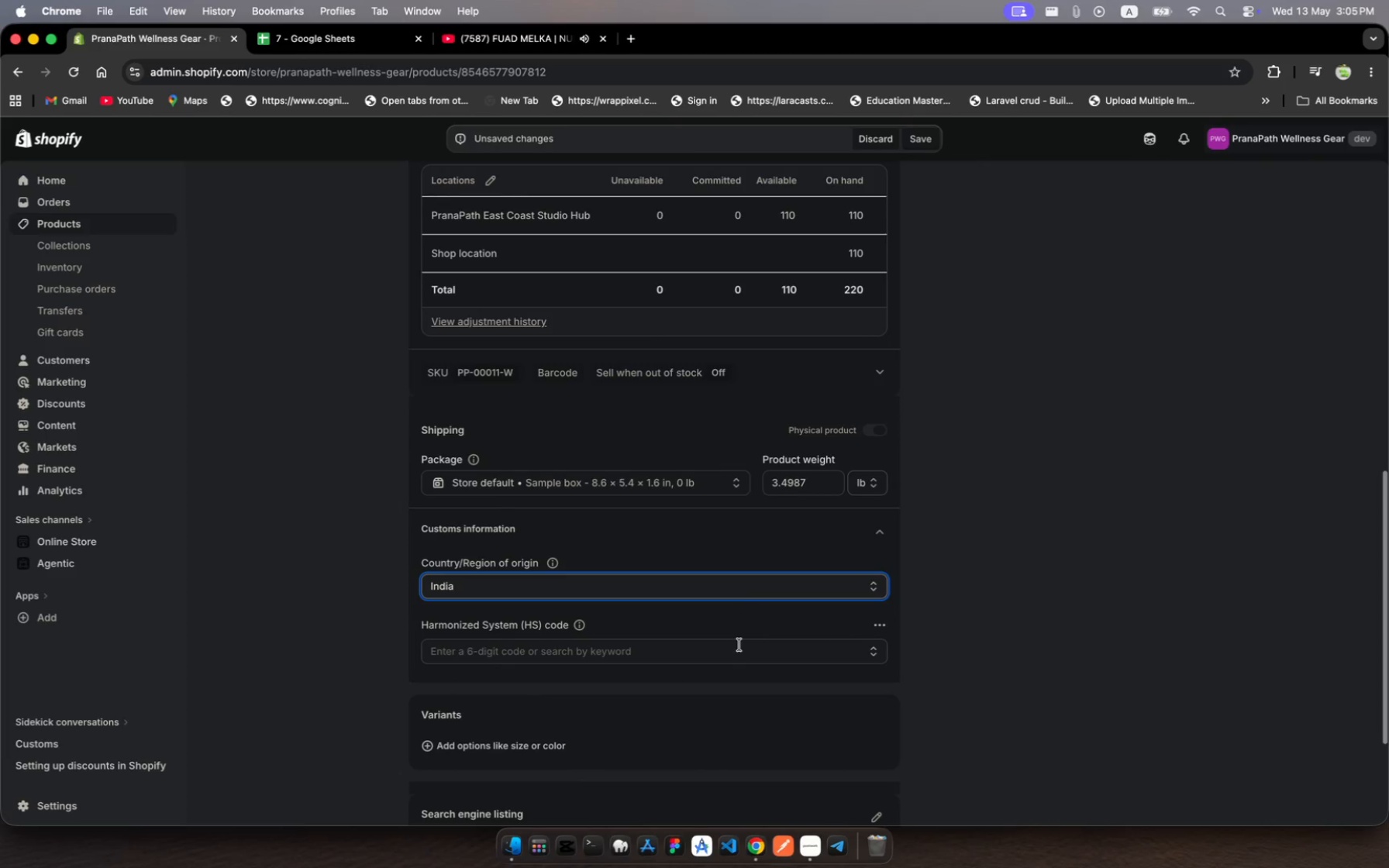 
wait(7.25)
 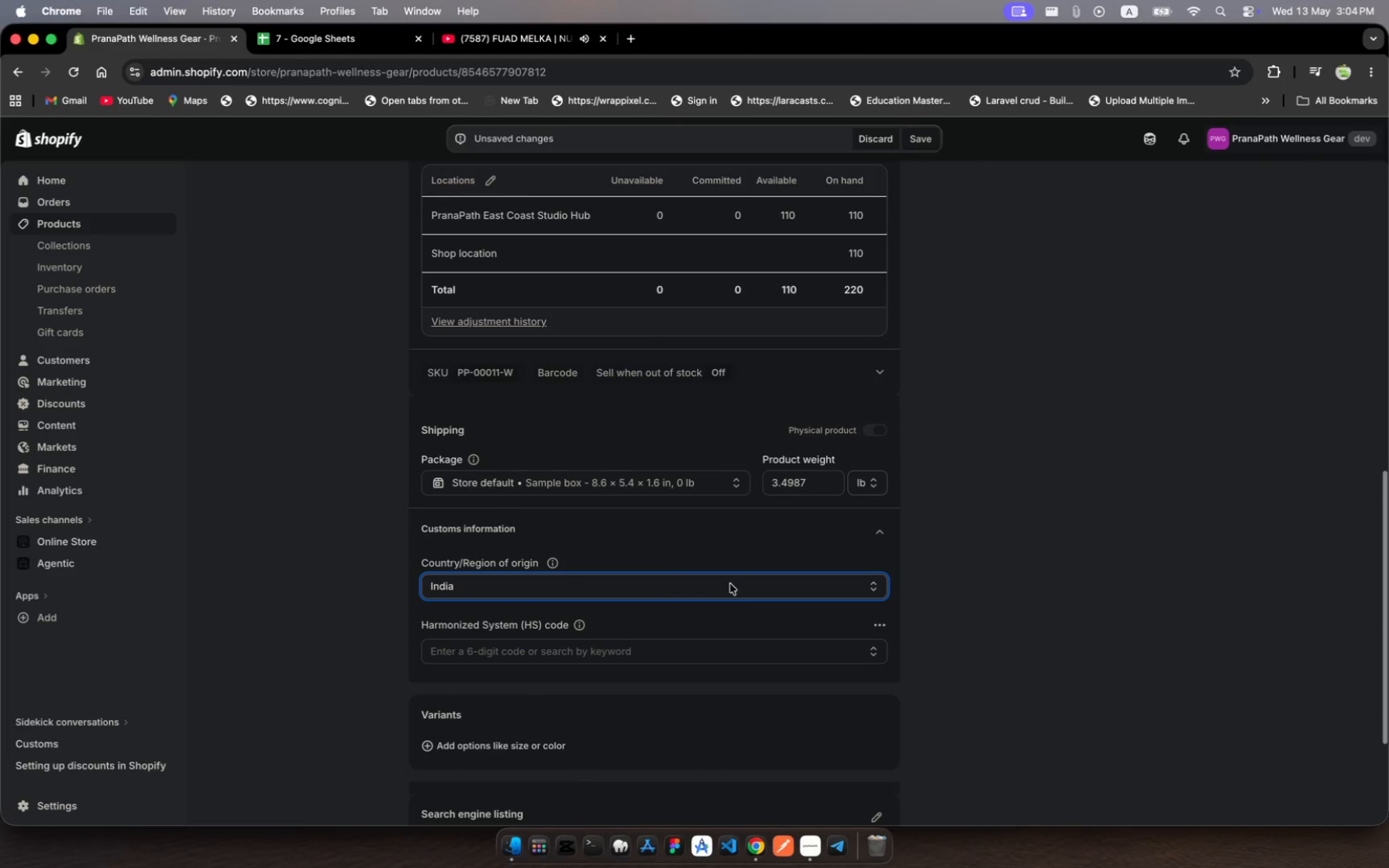 
scroll: coordinate [691, 446], scroll_direction: up, amount: 312.0
 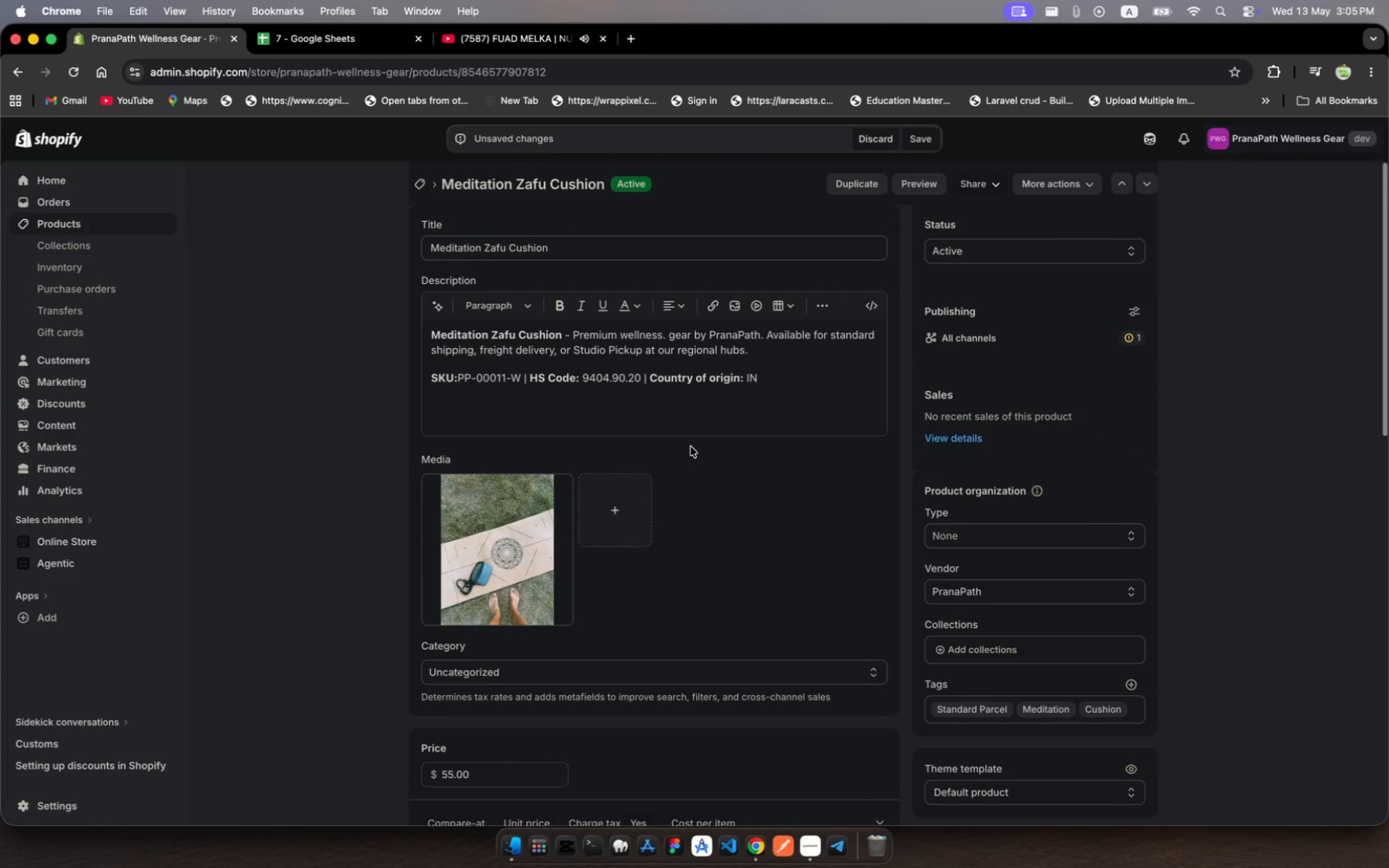 
scroll: coordinate [691, 446], scroll_direction: down, amount: 166.0
 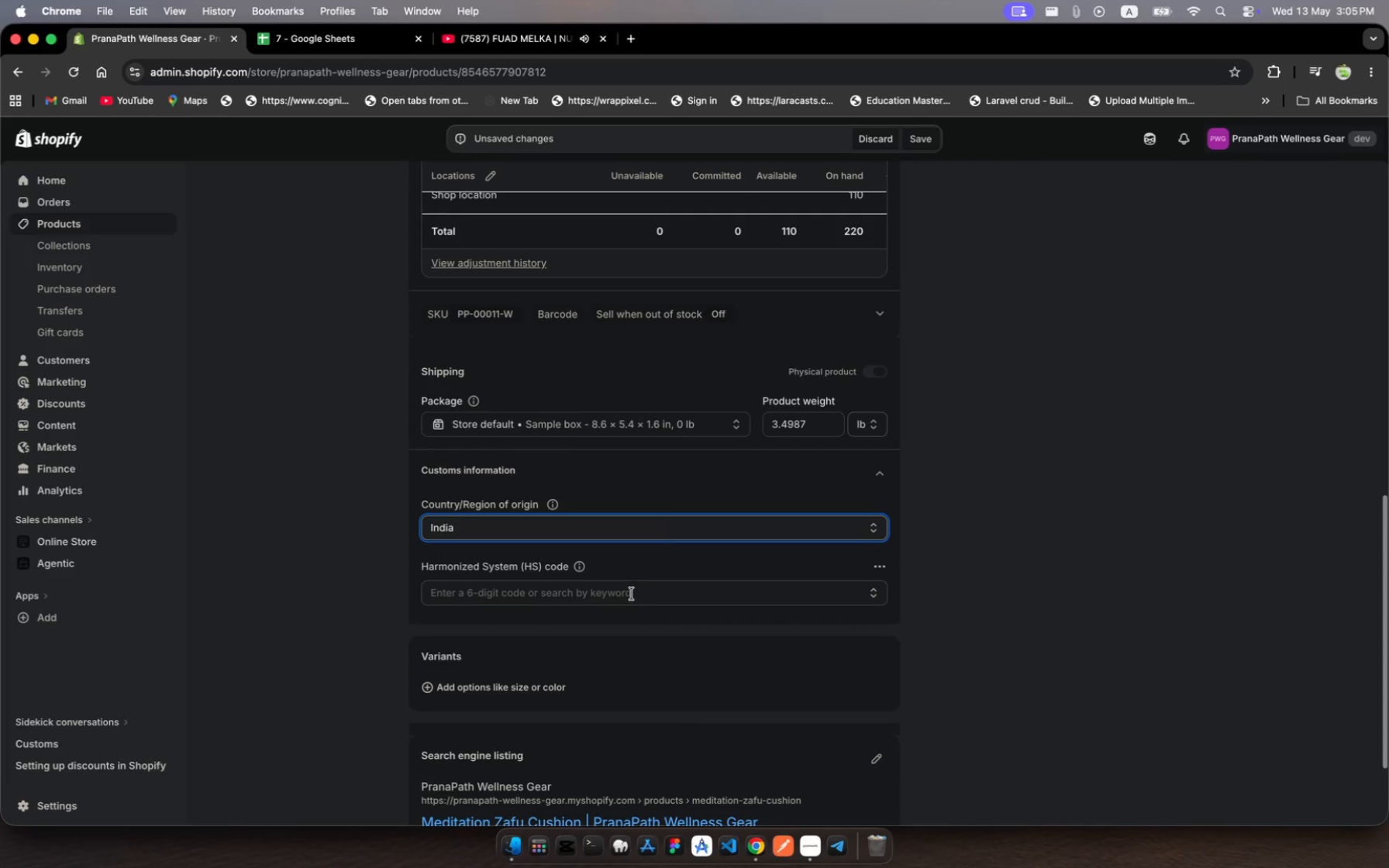 
left_click([631, 594])
 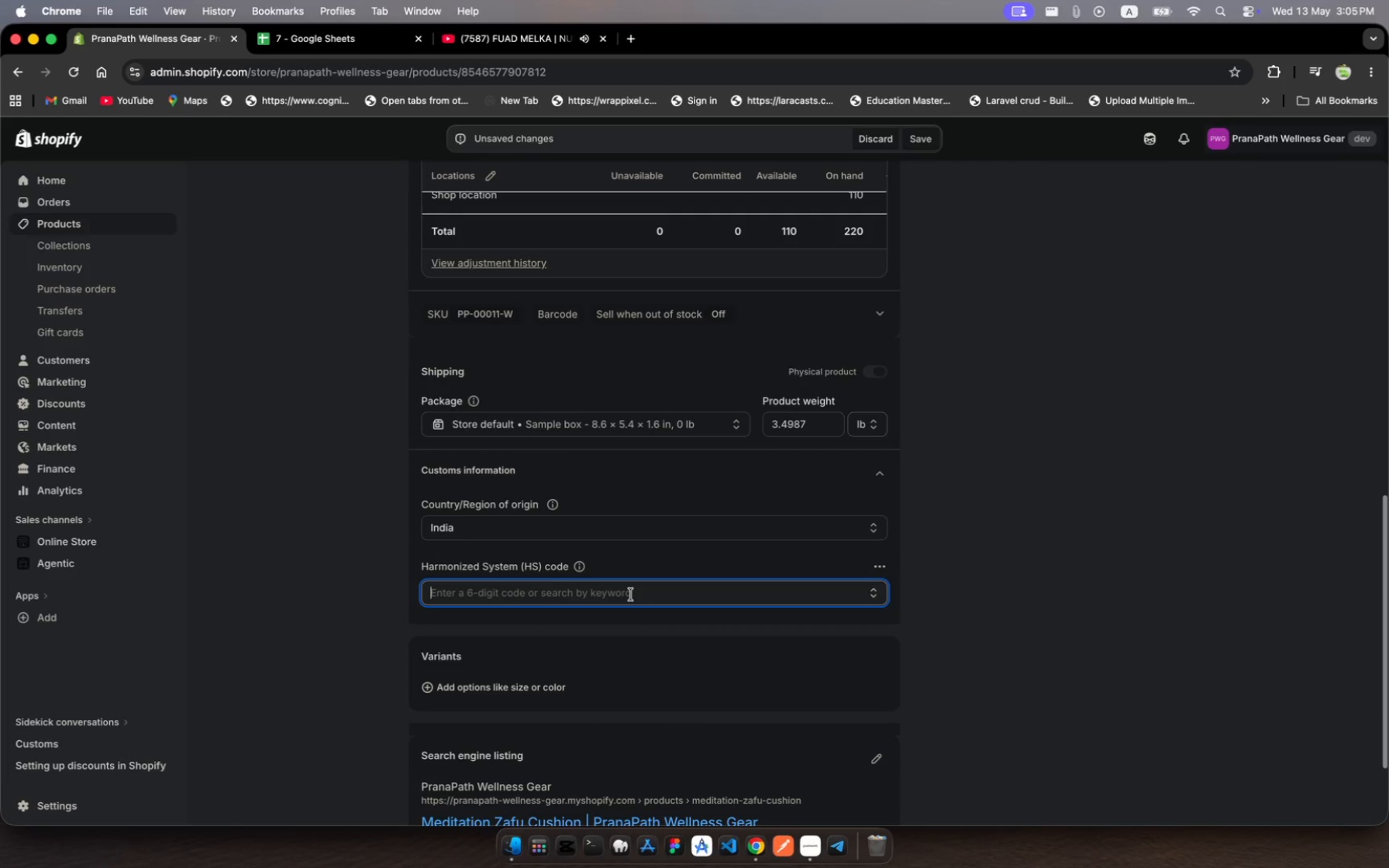 
type(944)
 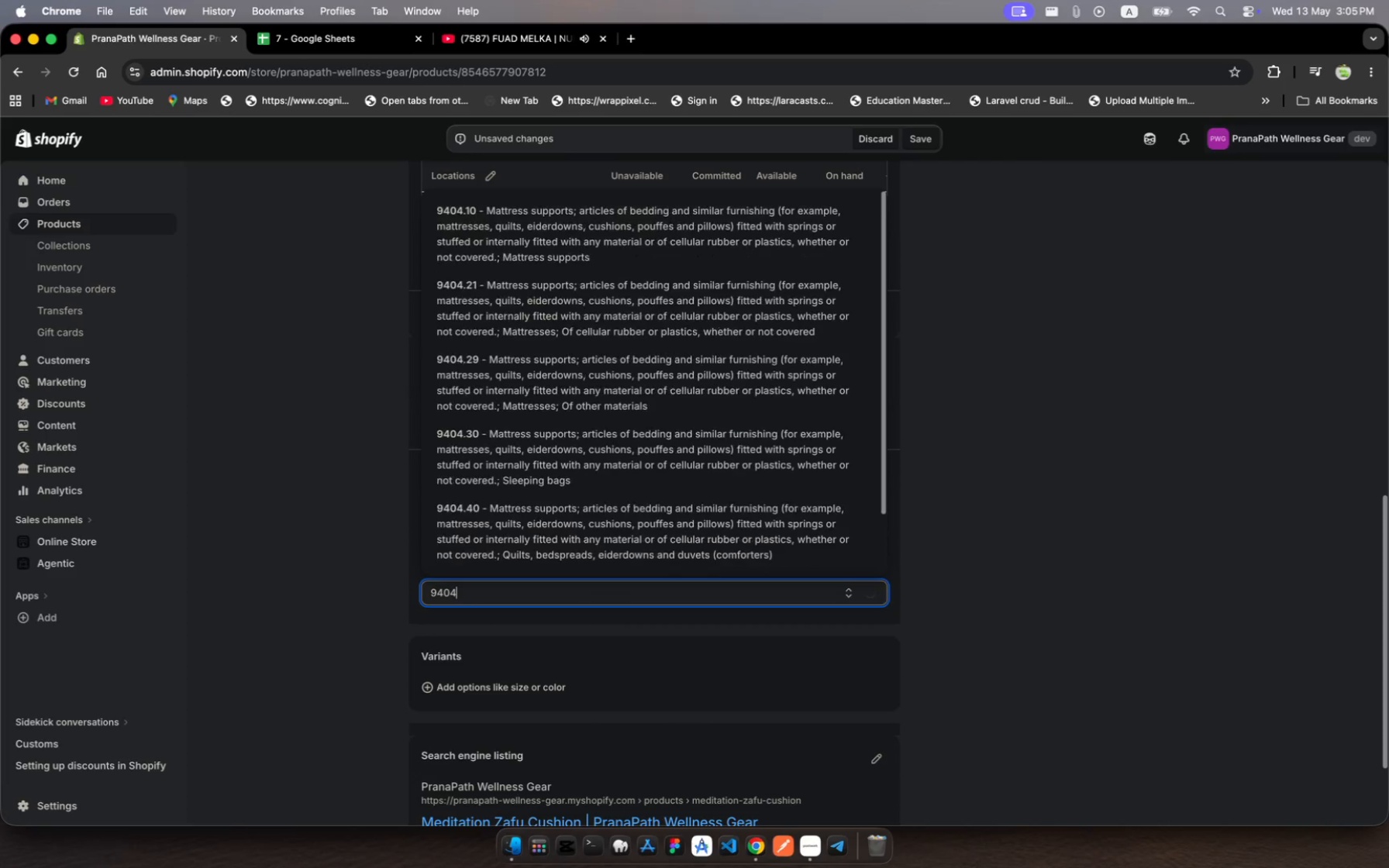 
hold_key(key=0, duration=0.4)
 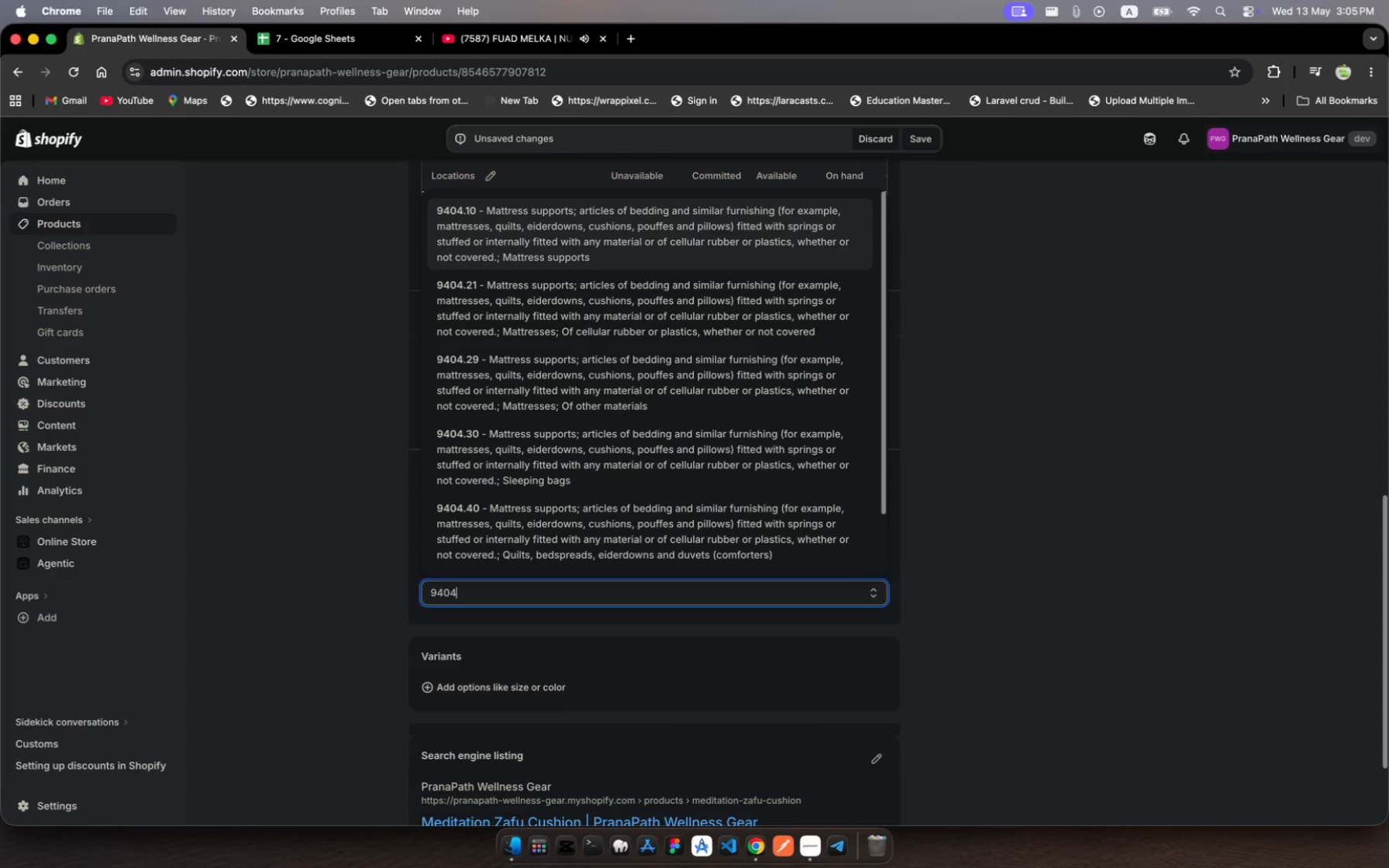 
type(90)
 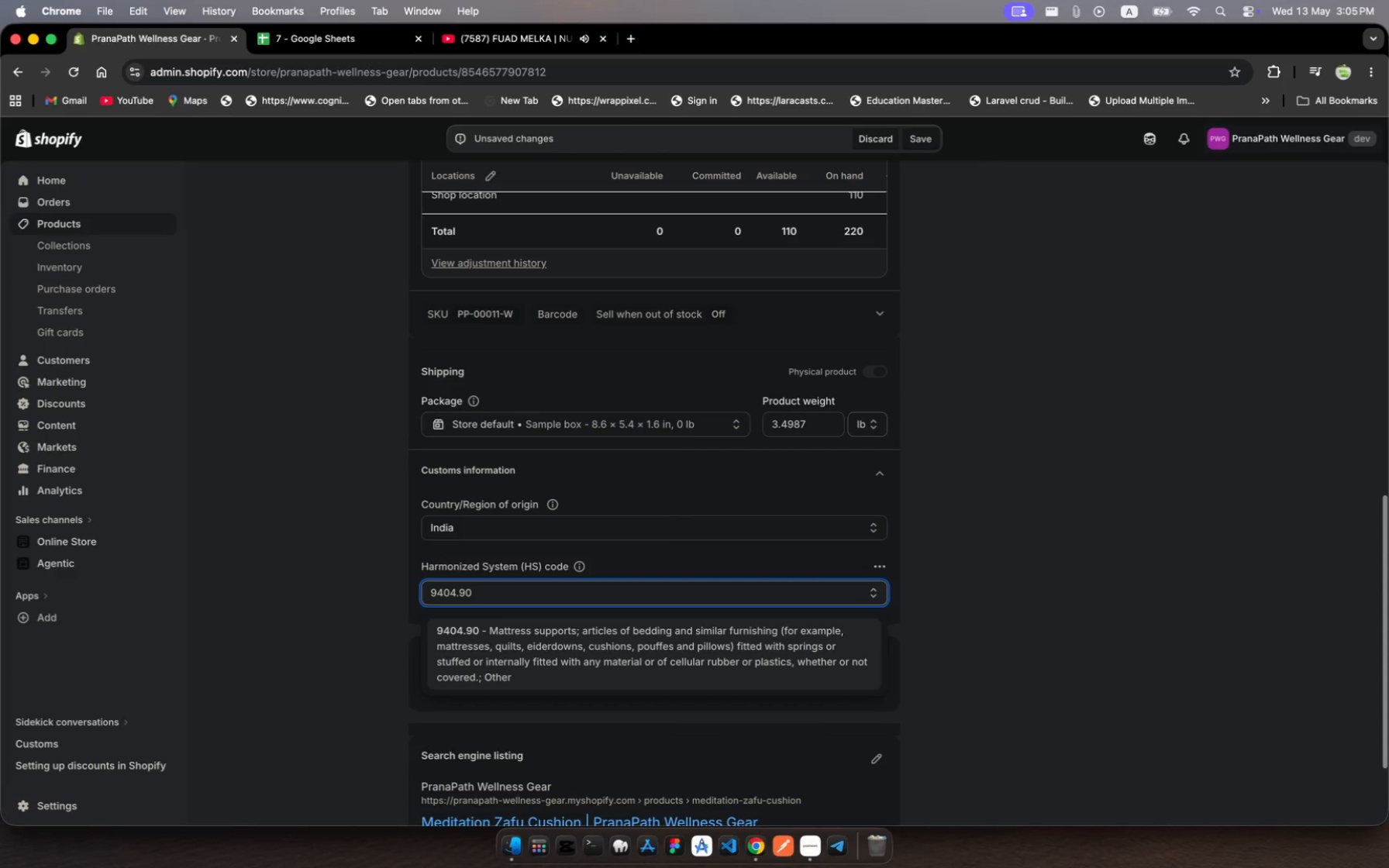 
wait(7.66)
 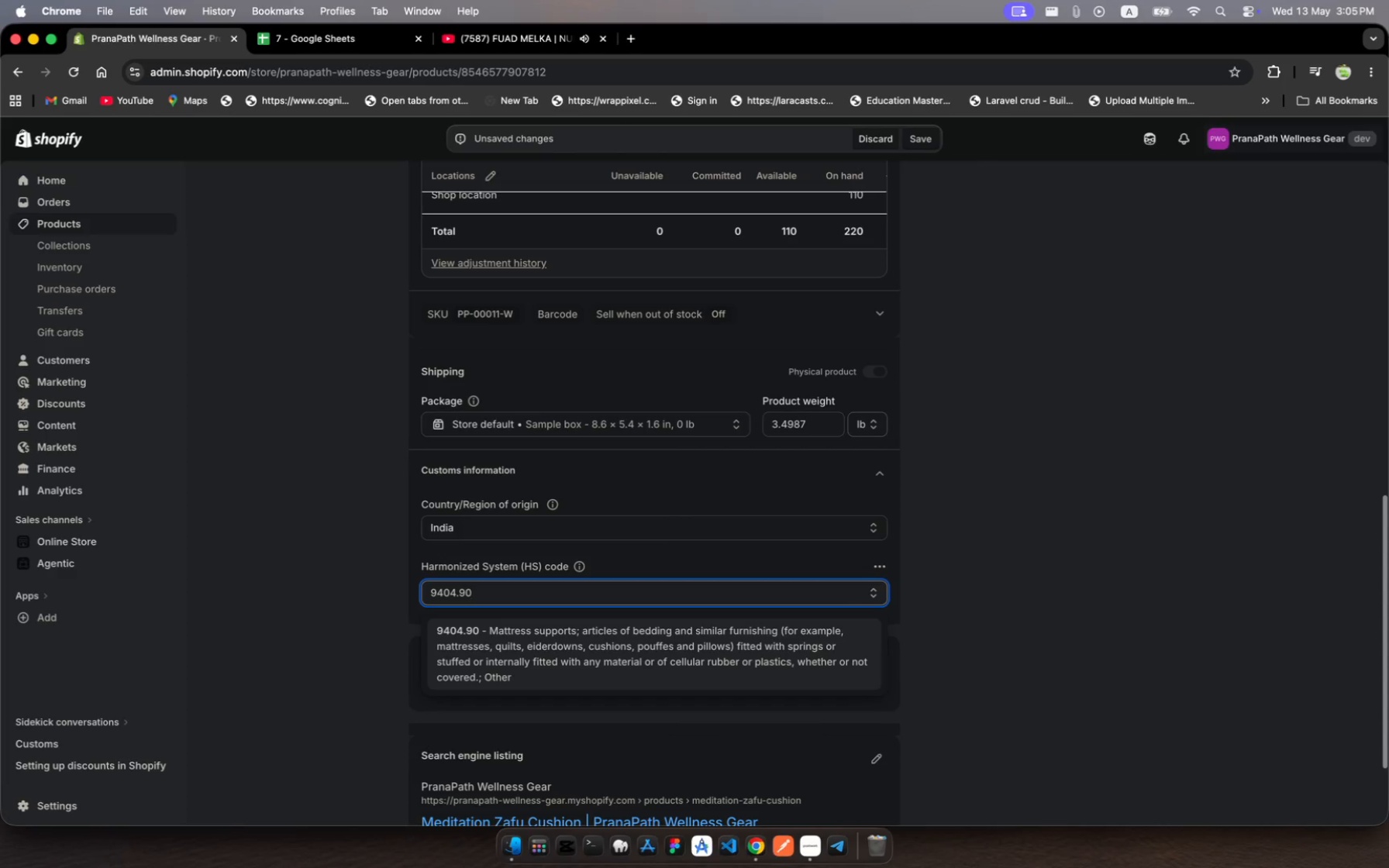 
hold_key(key=2, duration=0.47)
 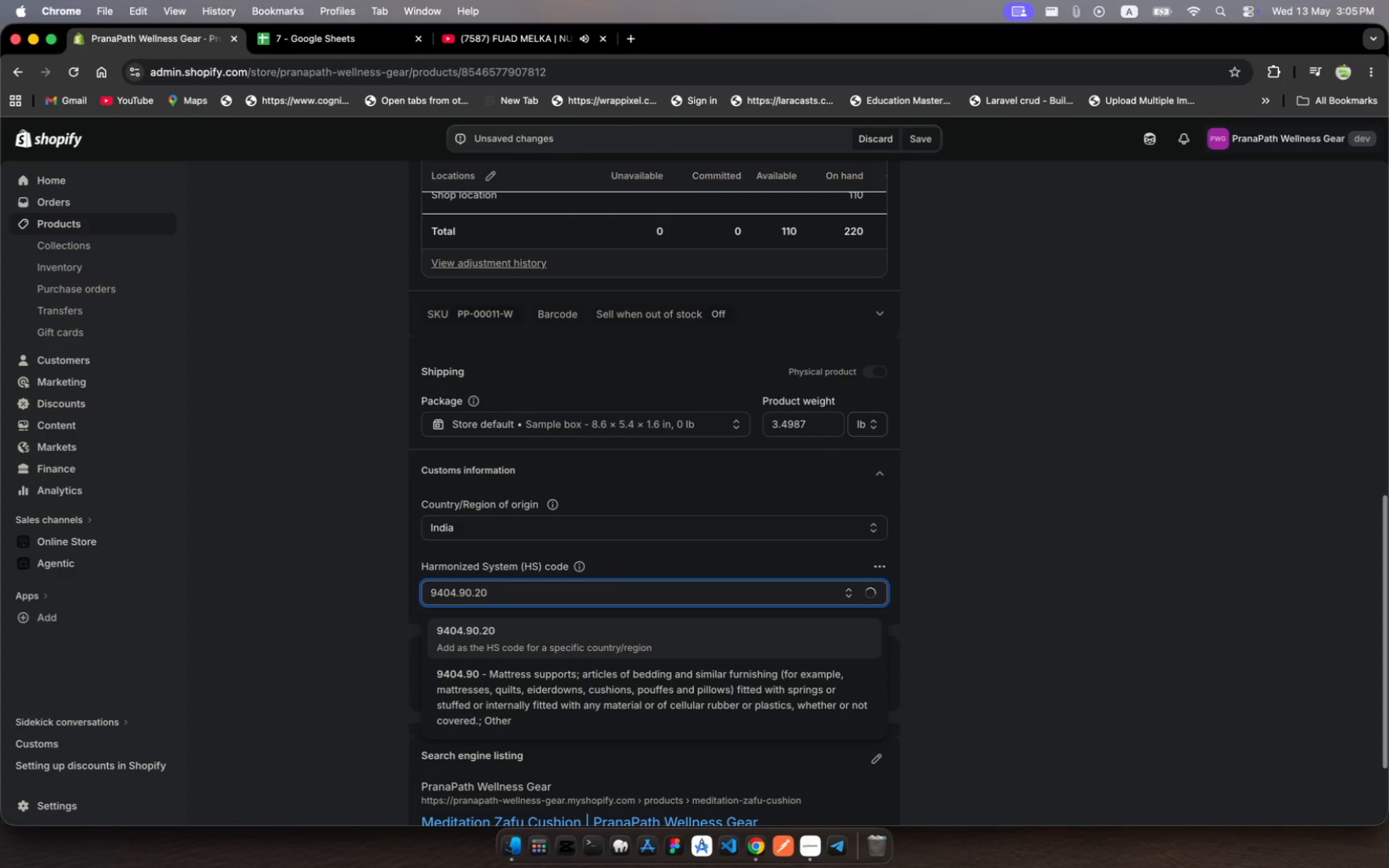 
key(0)
 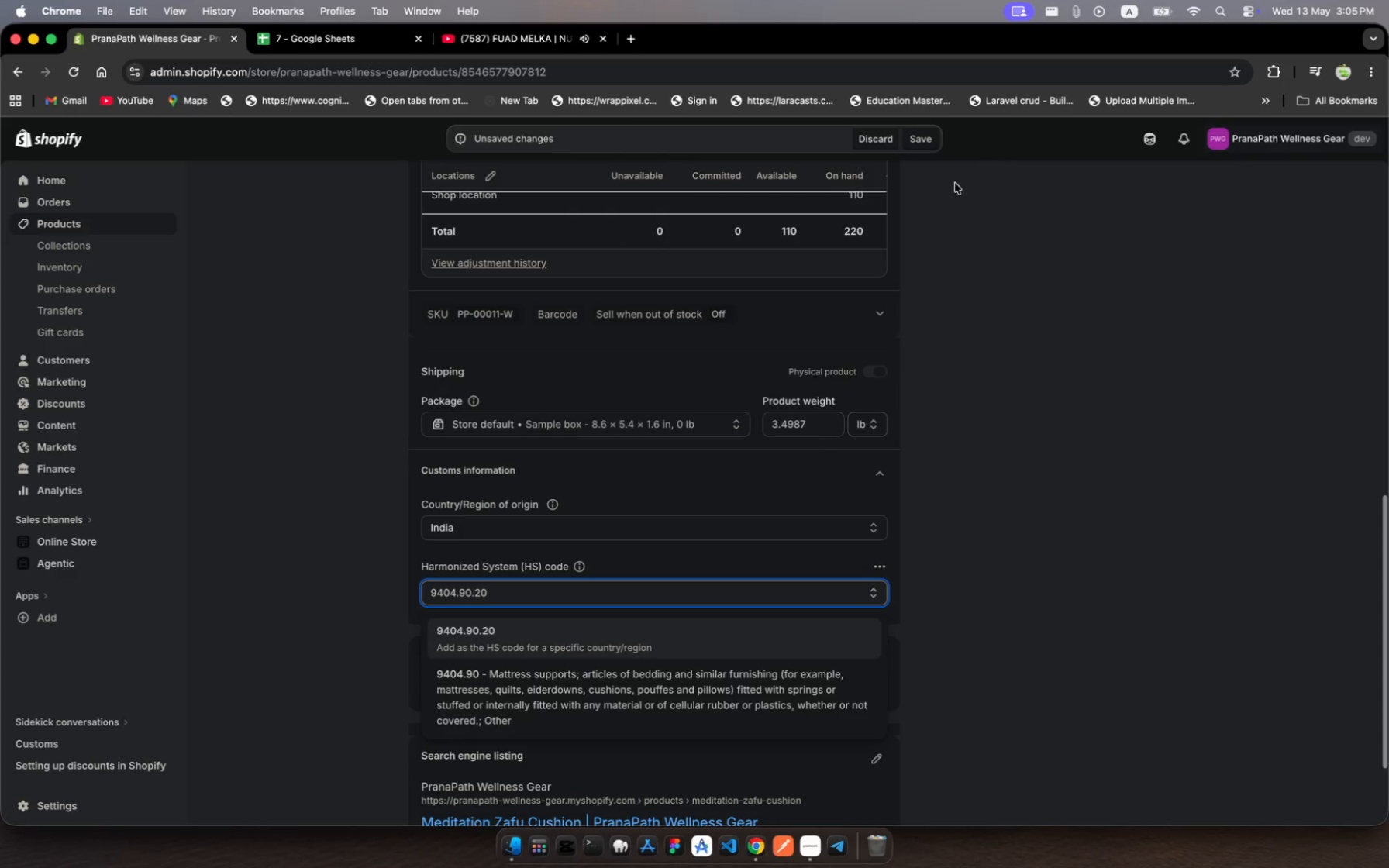 
left_click([922, 143])
 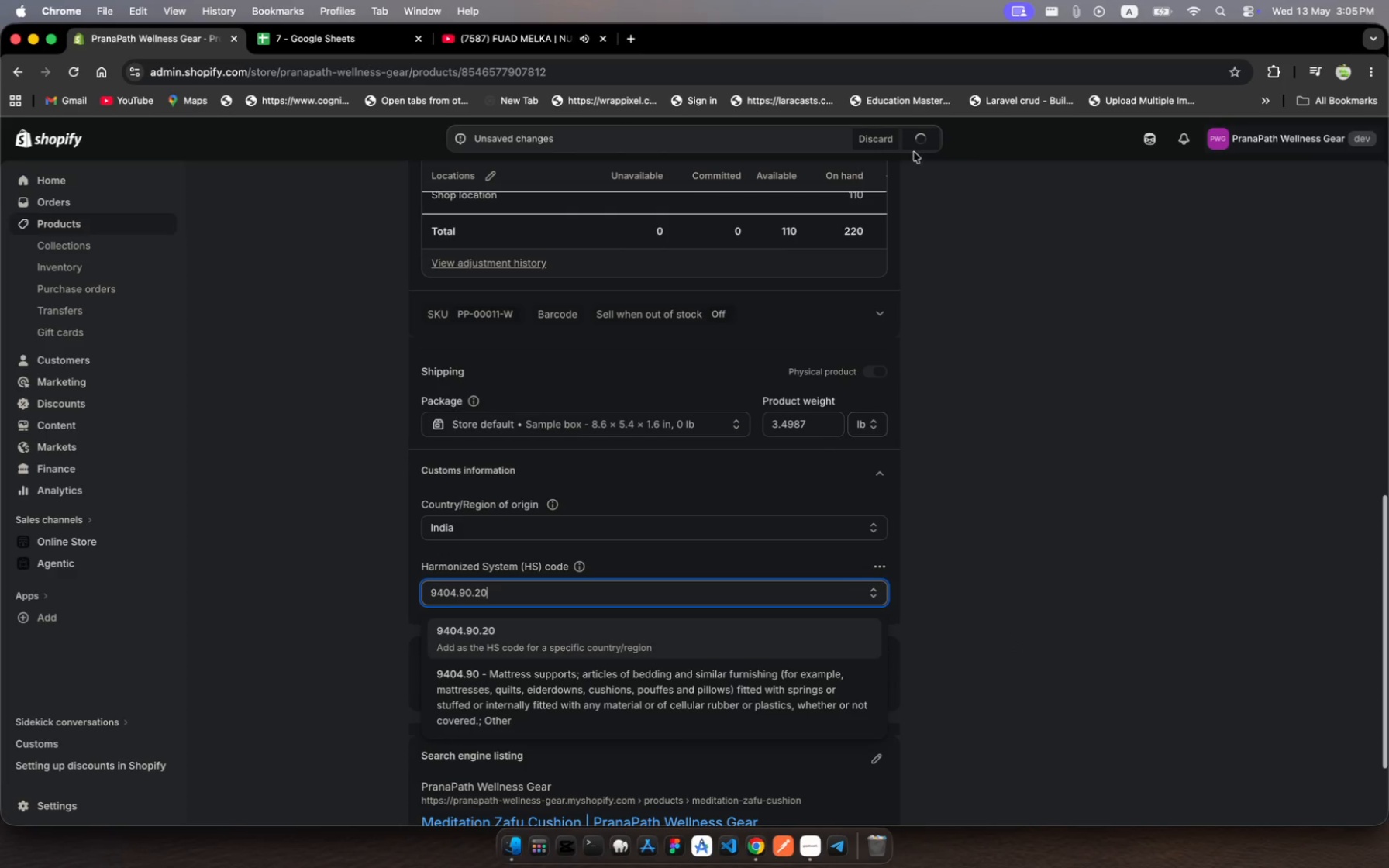 
scroll: coordinate [677, 359], scroll_direction: up, amount: 867.0
 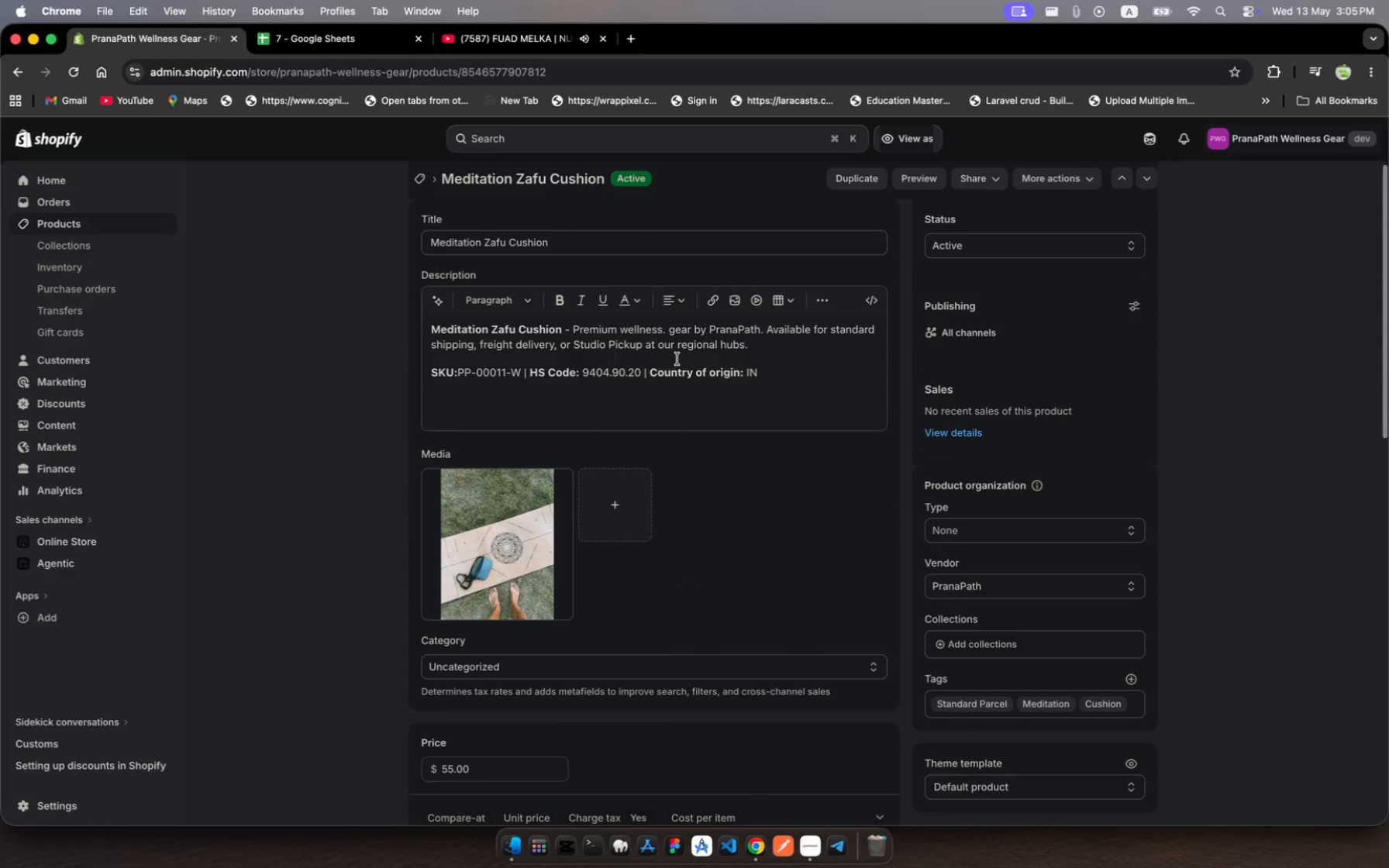 
wait(9.46)
 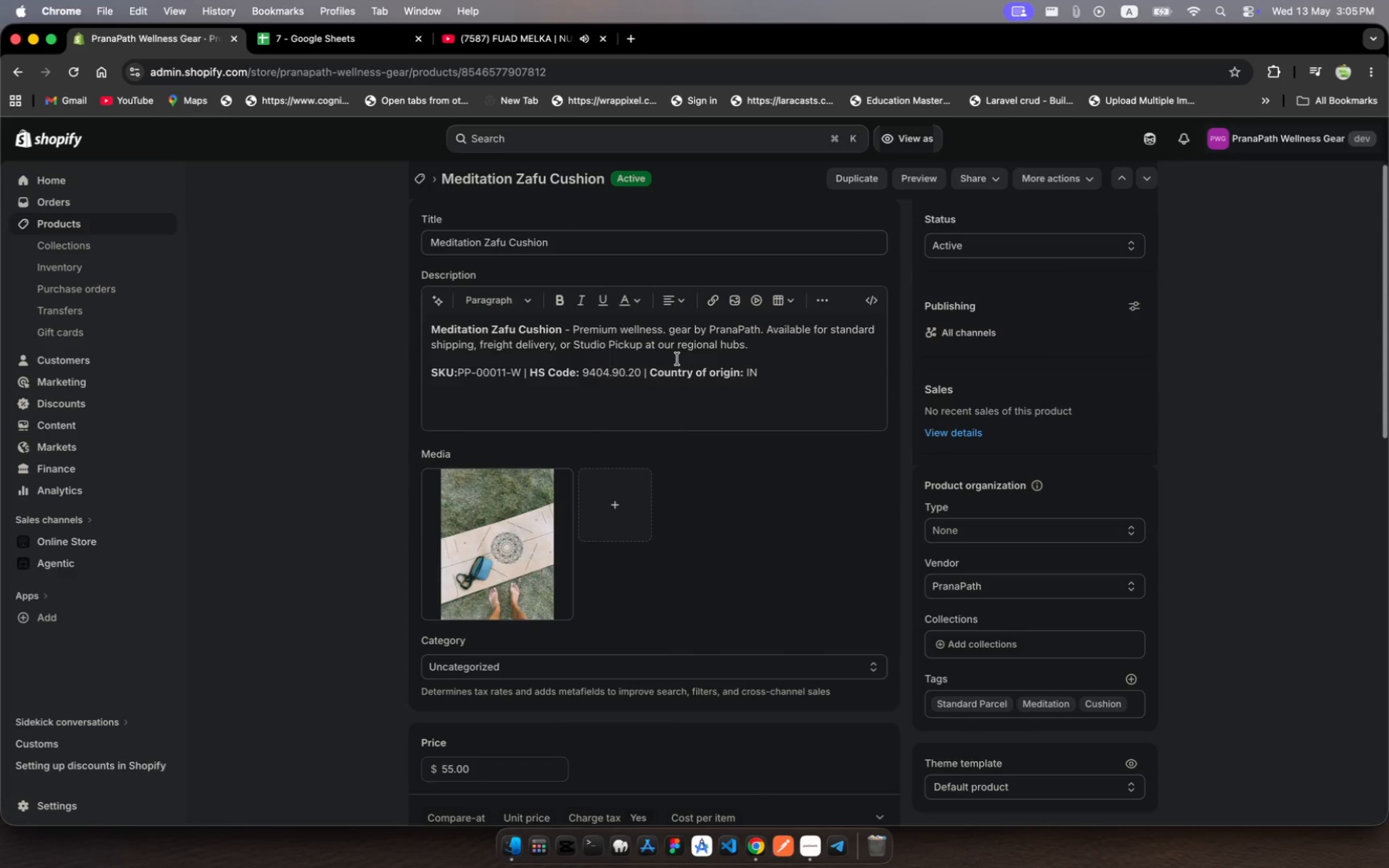 
left_click([90, 227])
 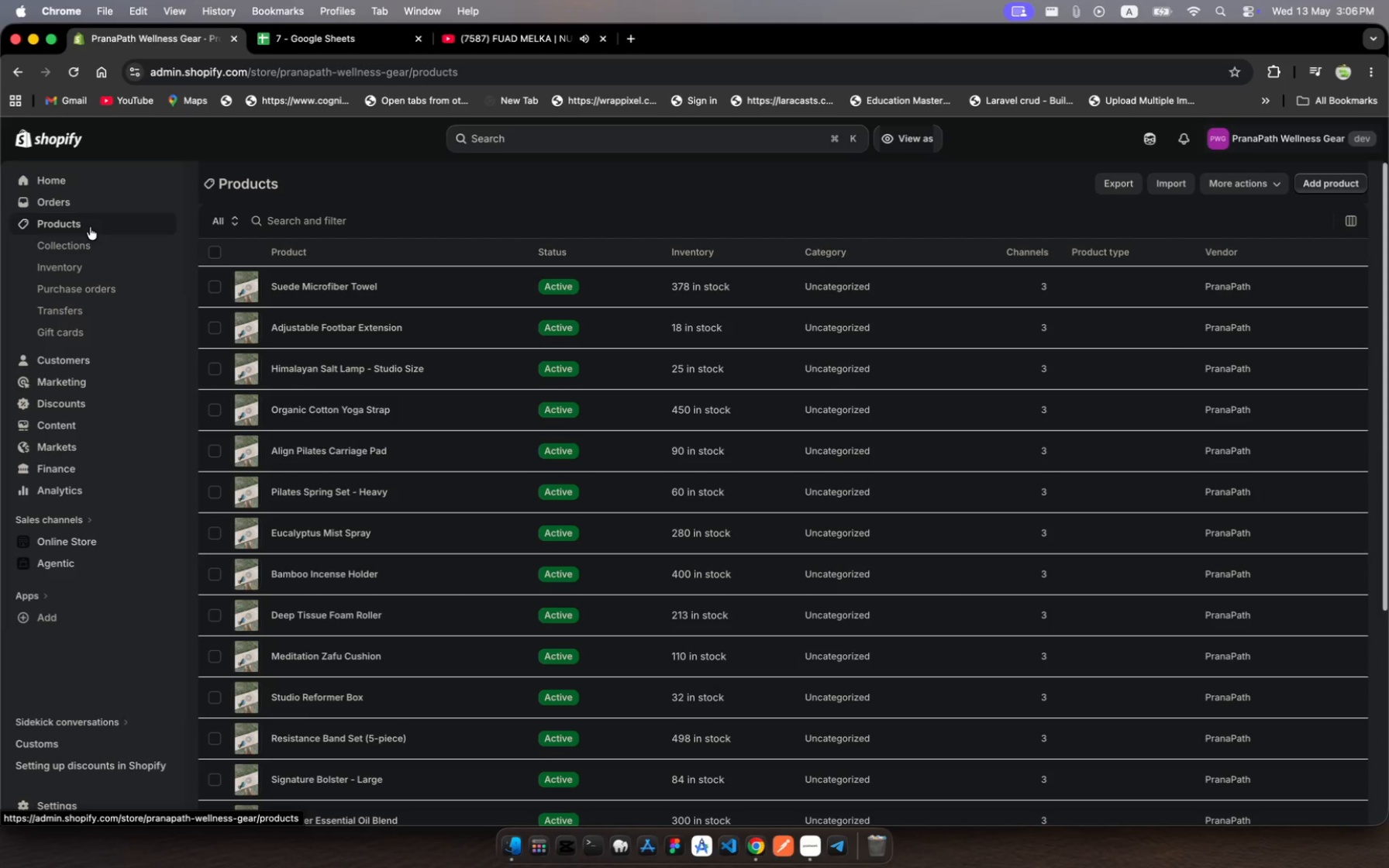 
wait(11.79)
 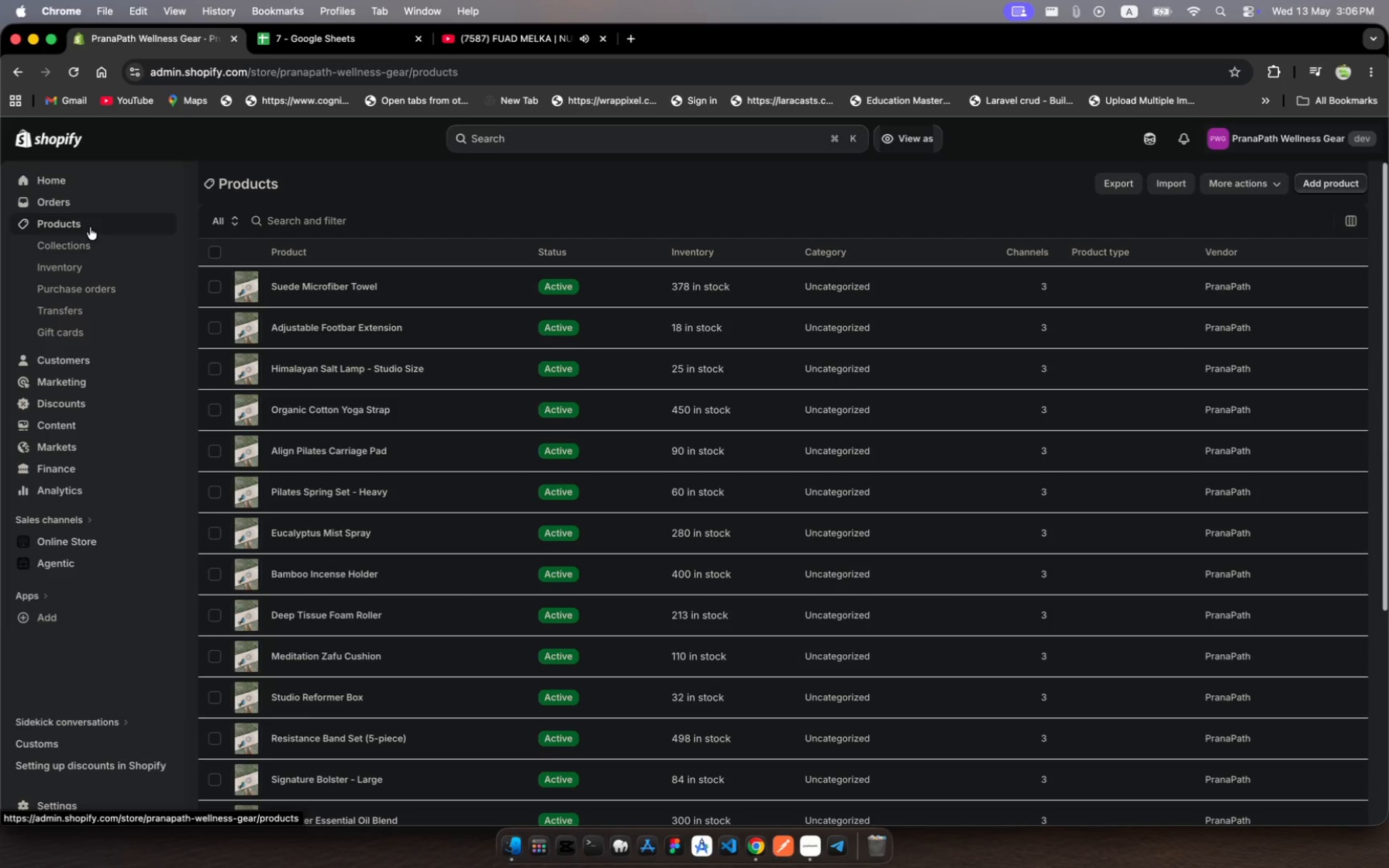 
left_click([462, 615])
 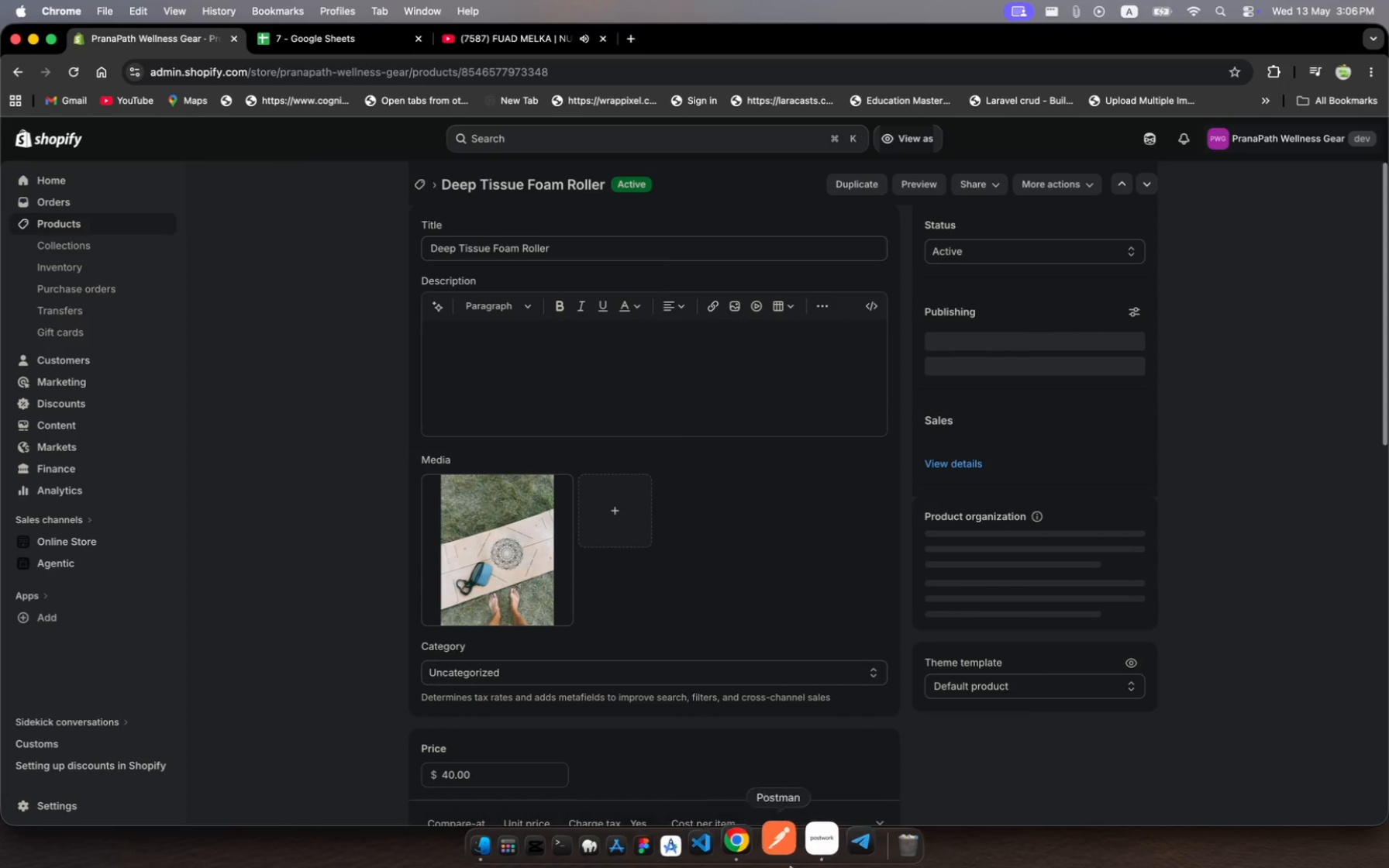 
left_click([817, 835])